 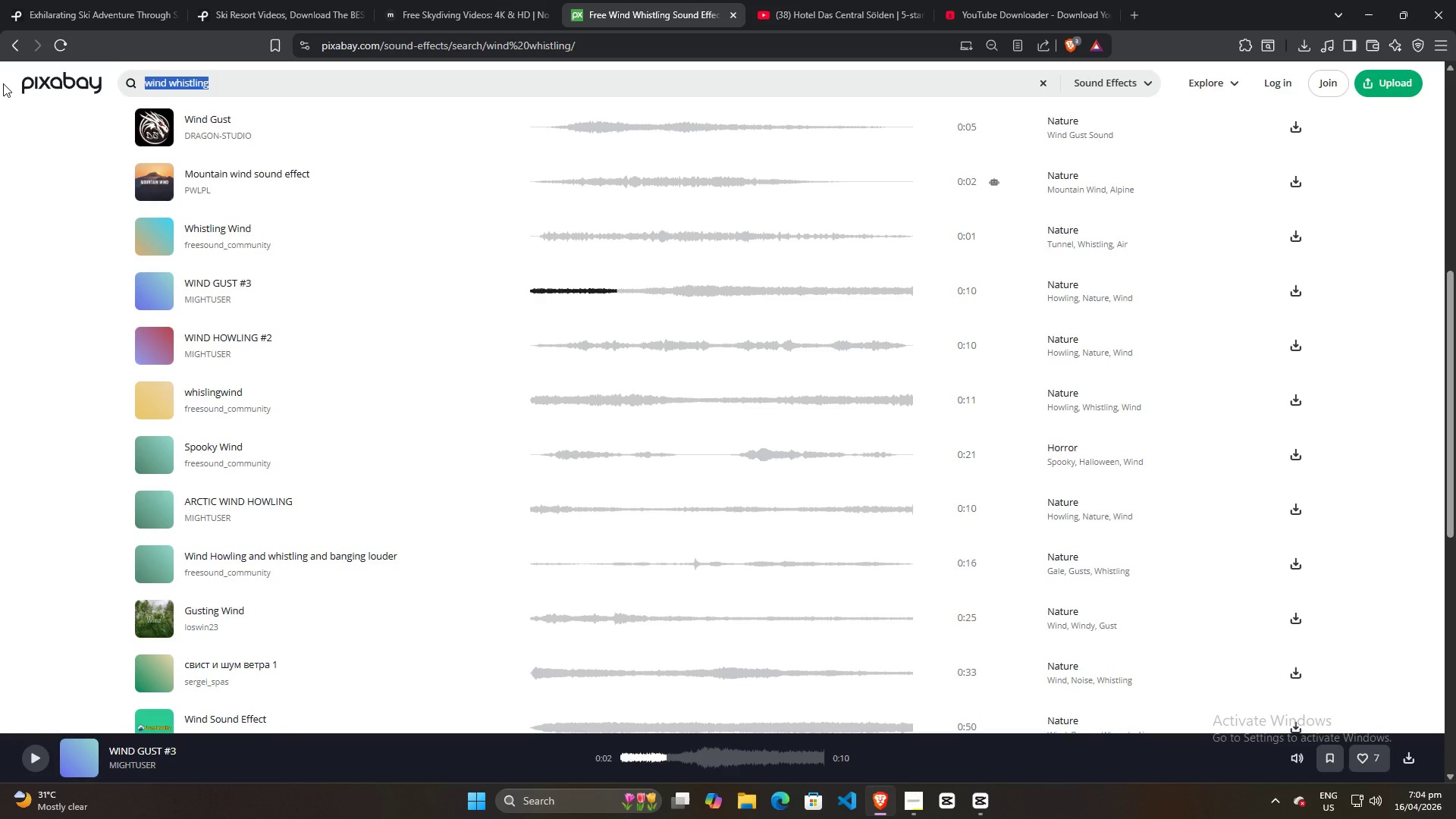 
type(fire)
key(Backspace)
 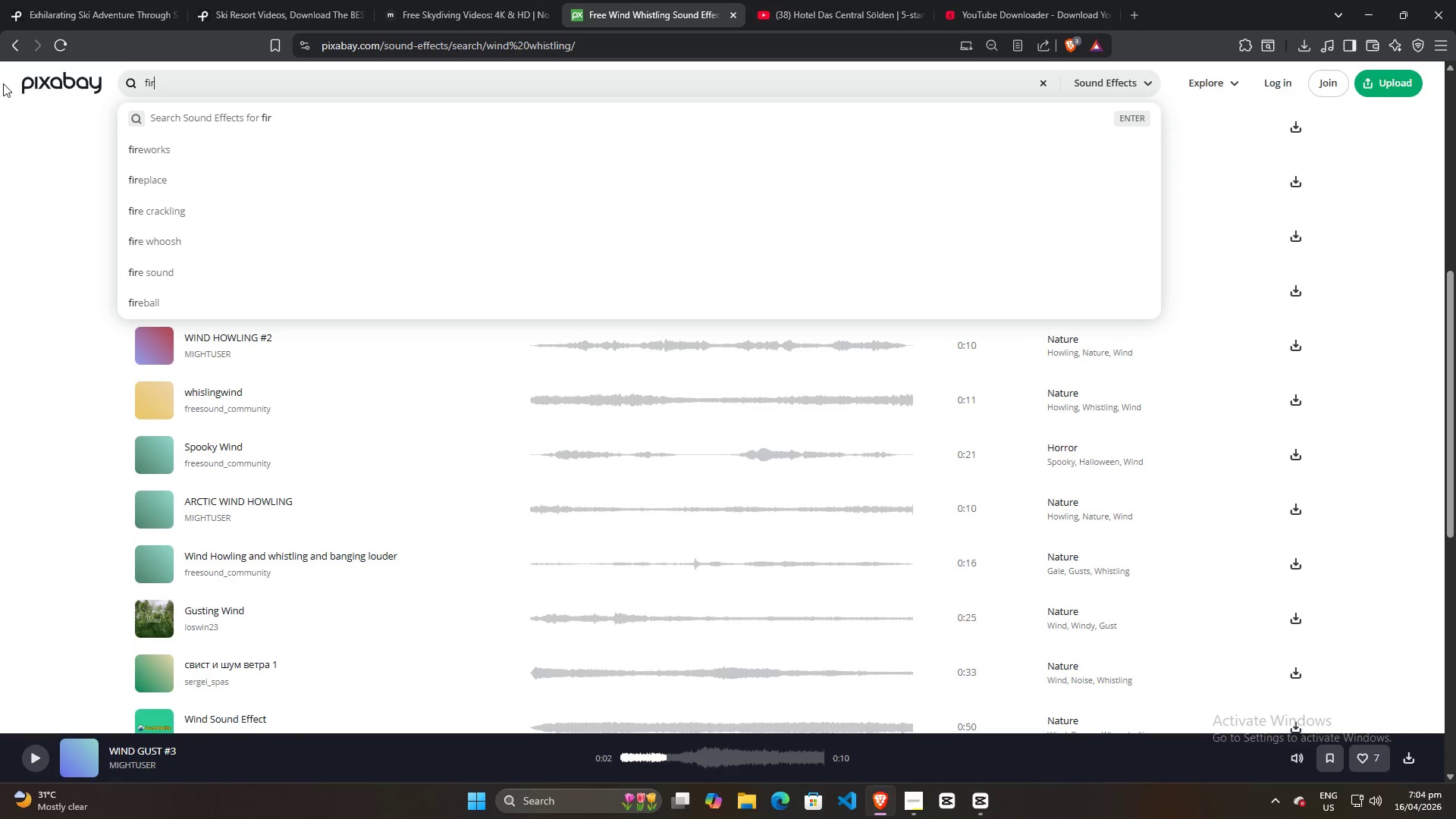 
key(Control+ControlLeft)
 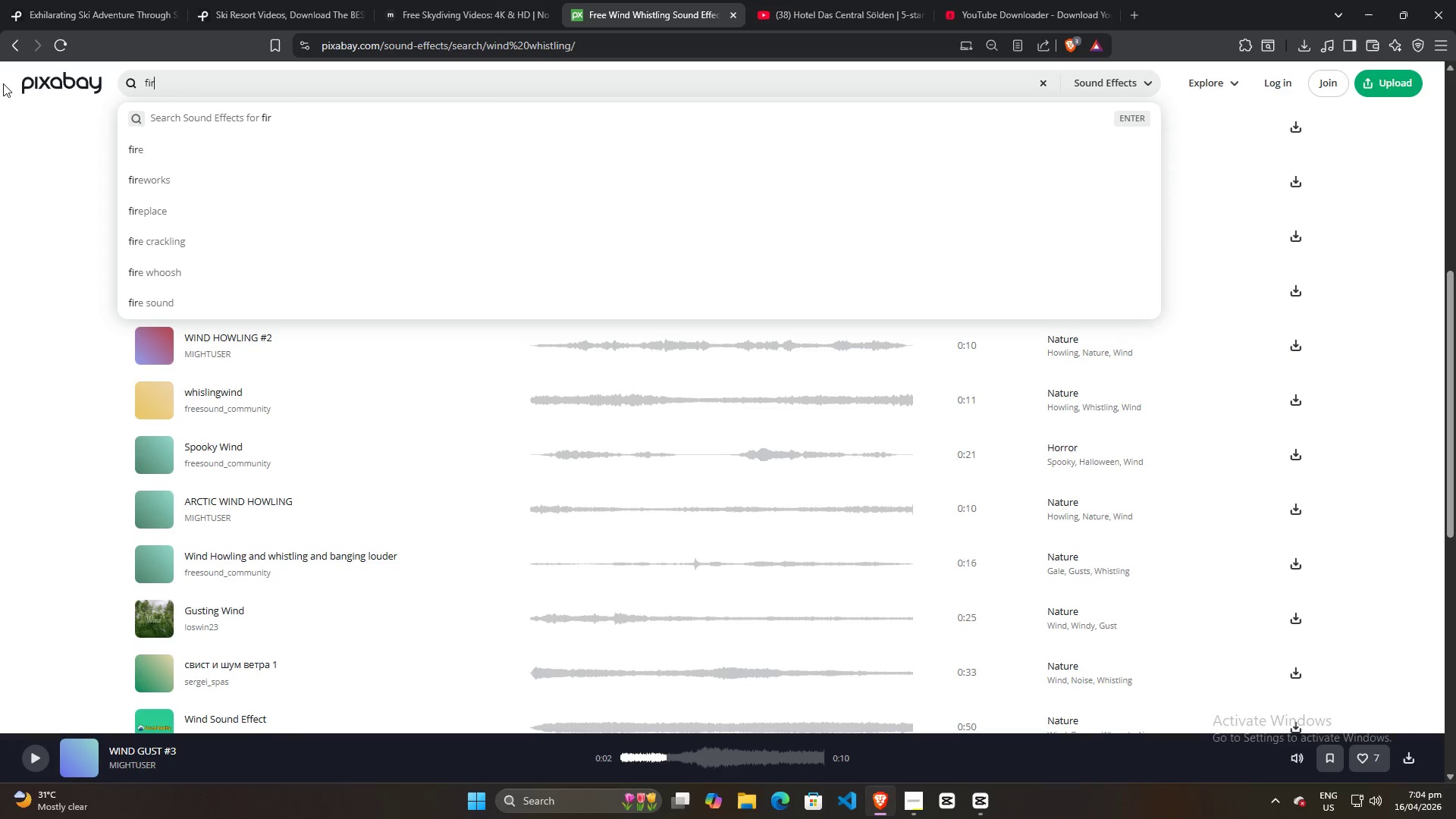 
key(Control+A)
 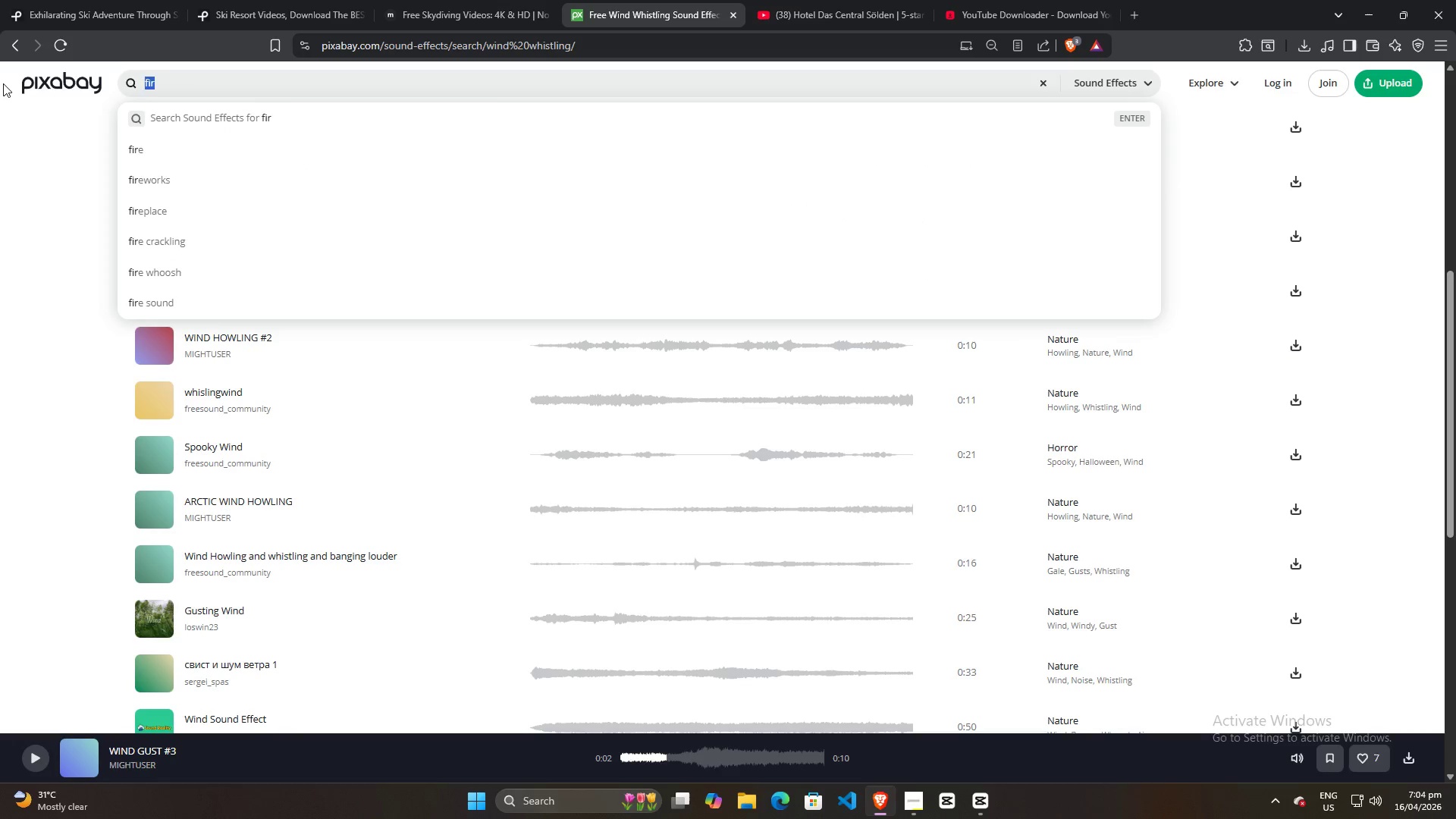 
type(crackling )
 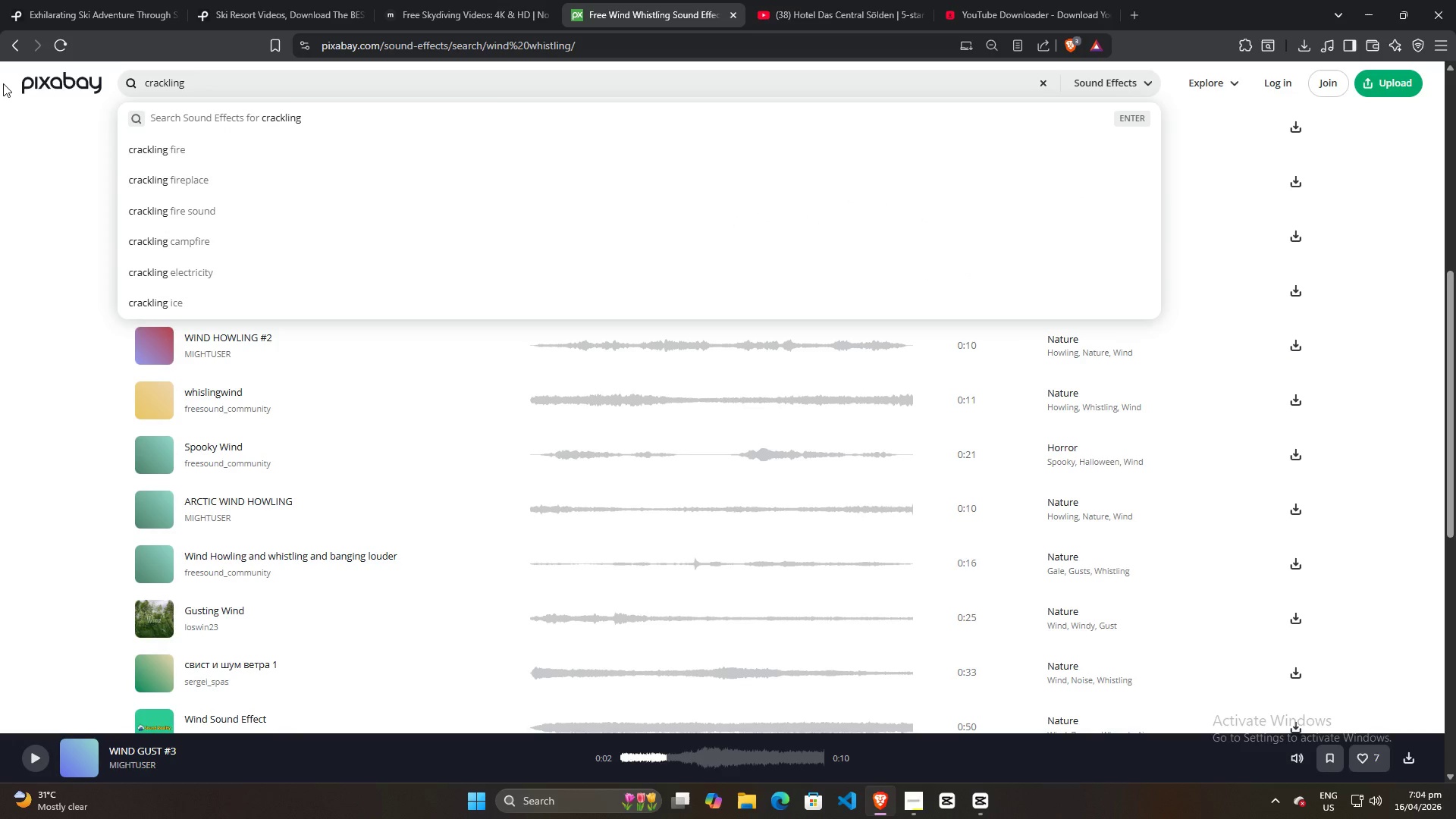 
key(ArrowDown)
 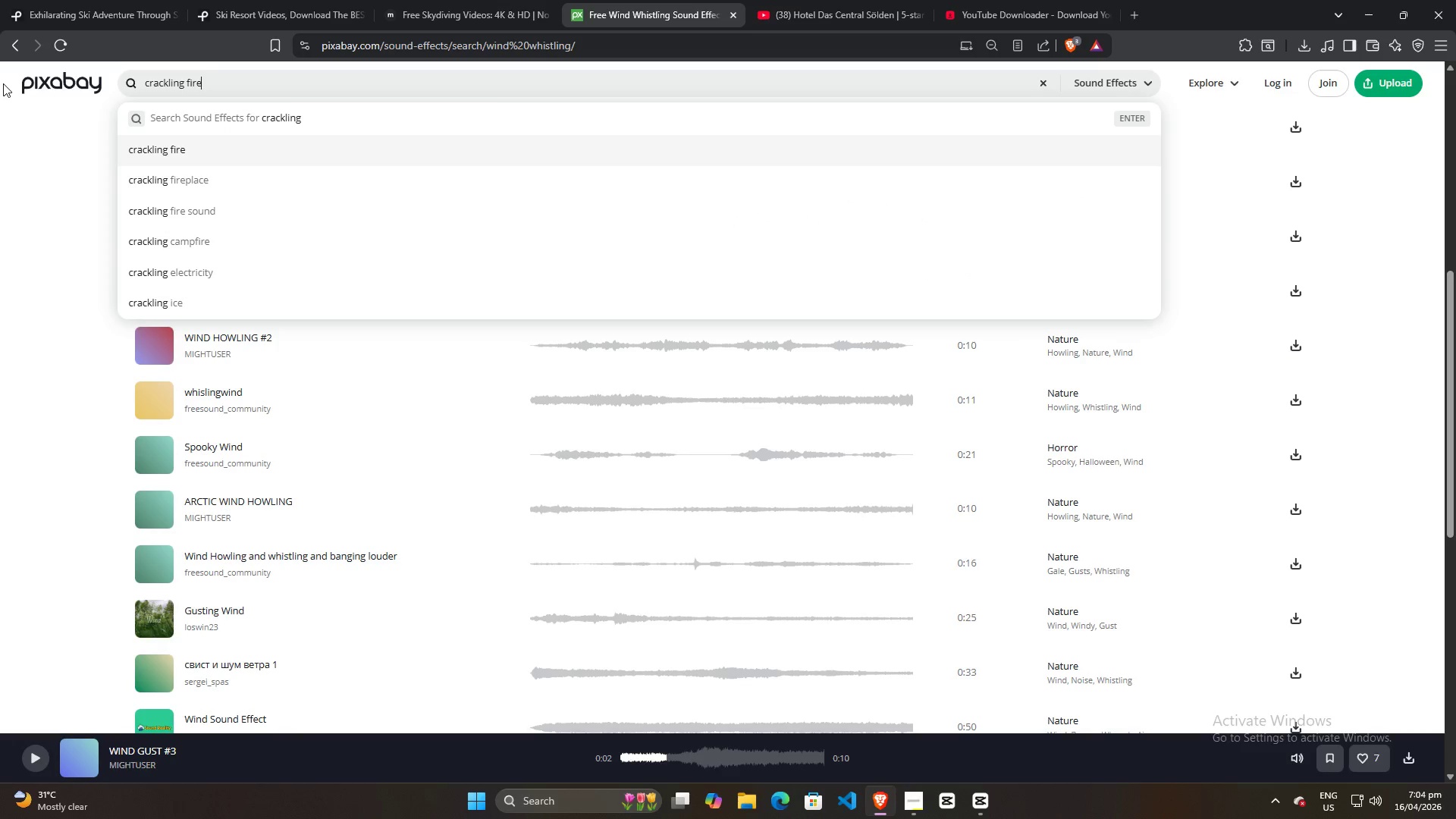 
key(Enter)
 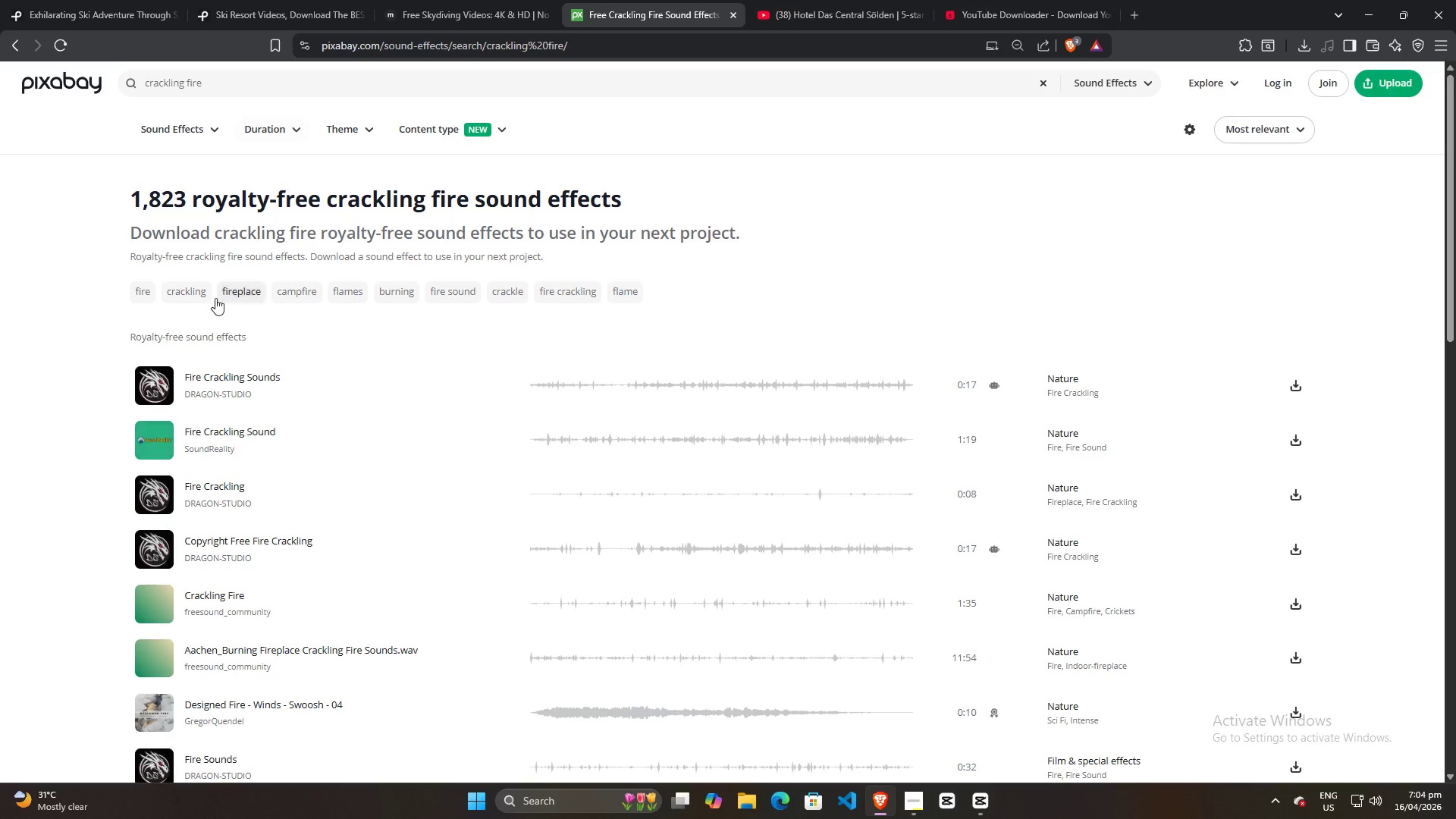 
left_click([242, 88])
 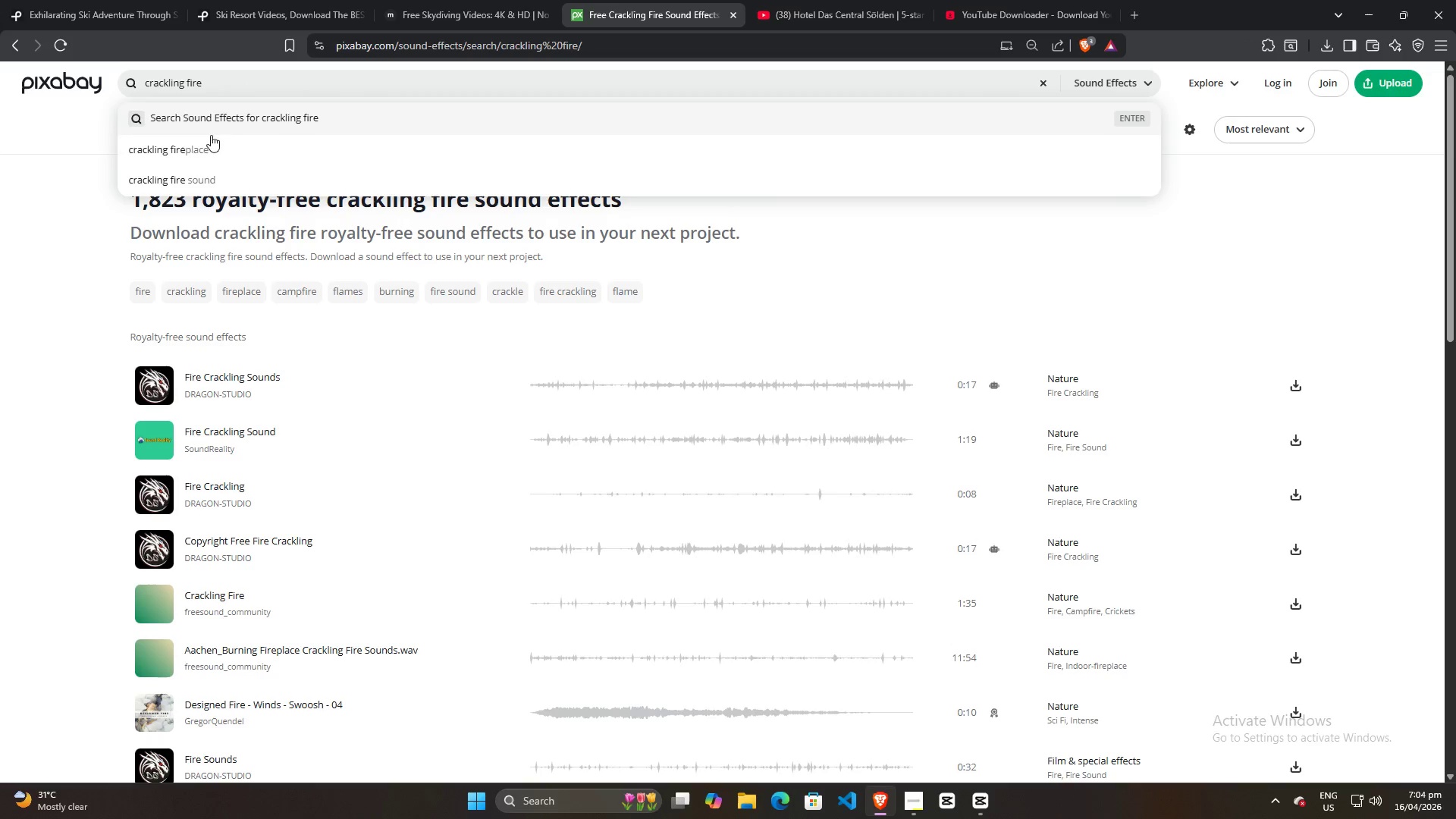 
left_click([209, 150])
 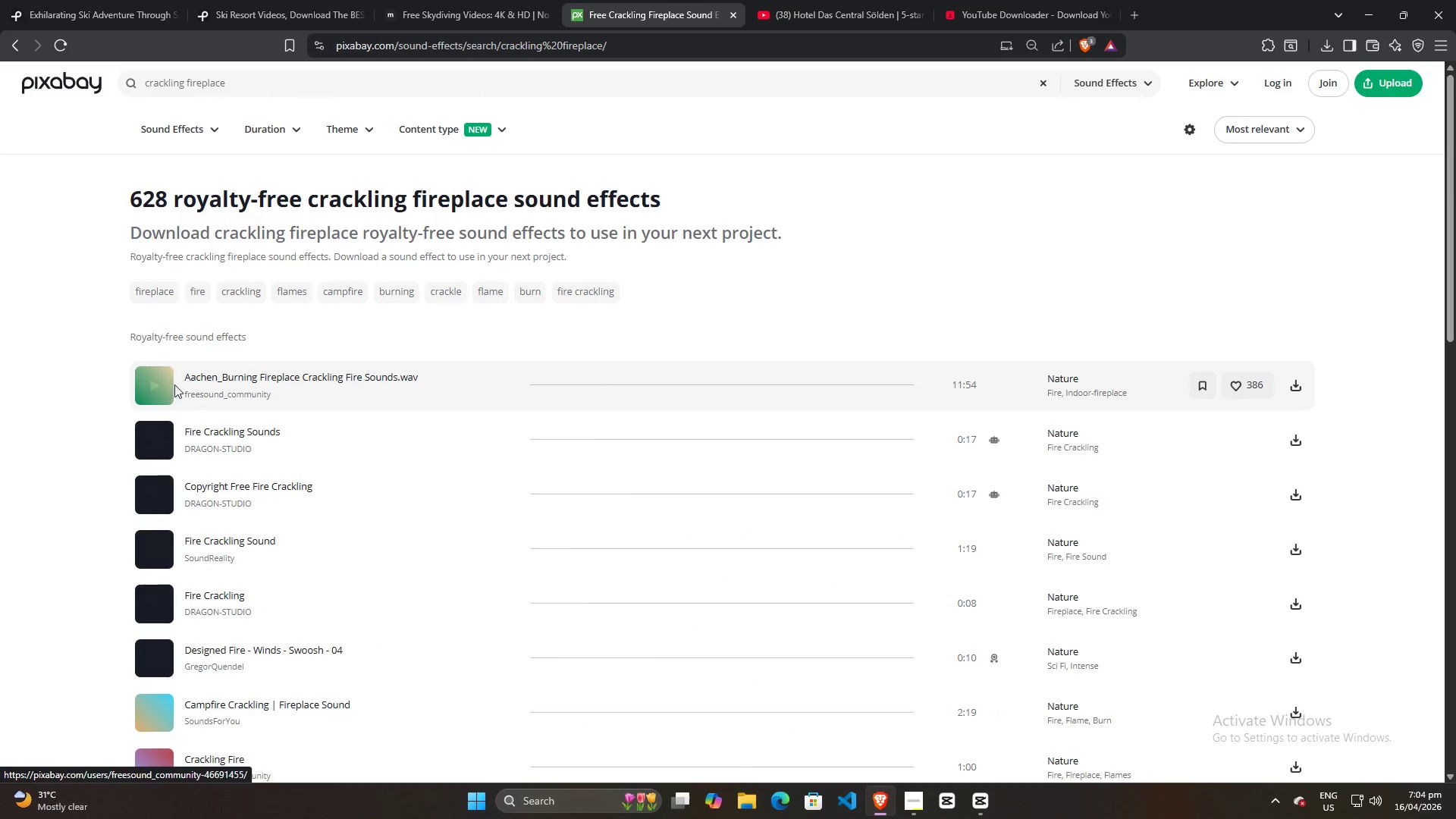 
left_click([153, 389])
 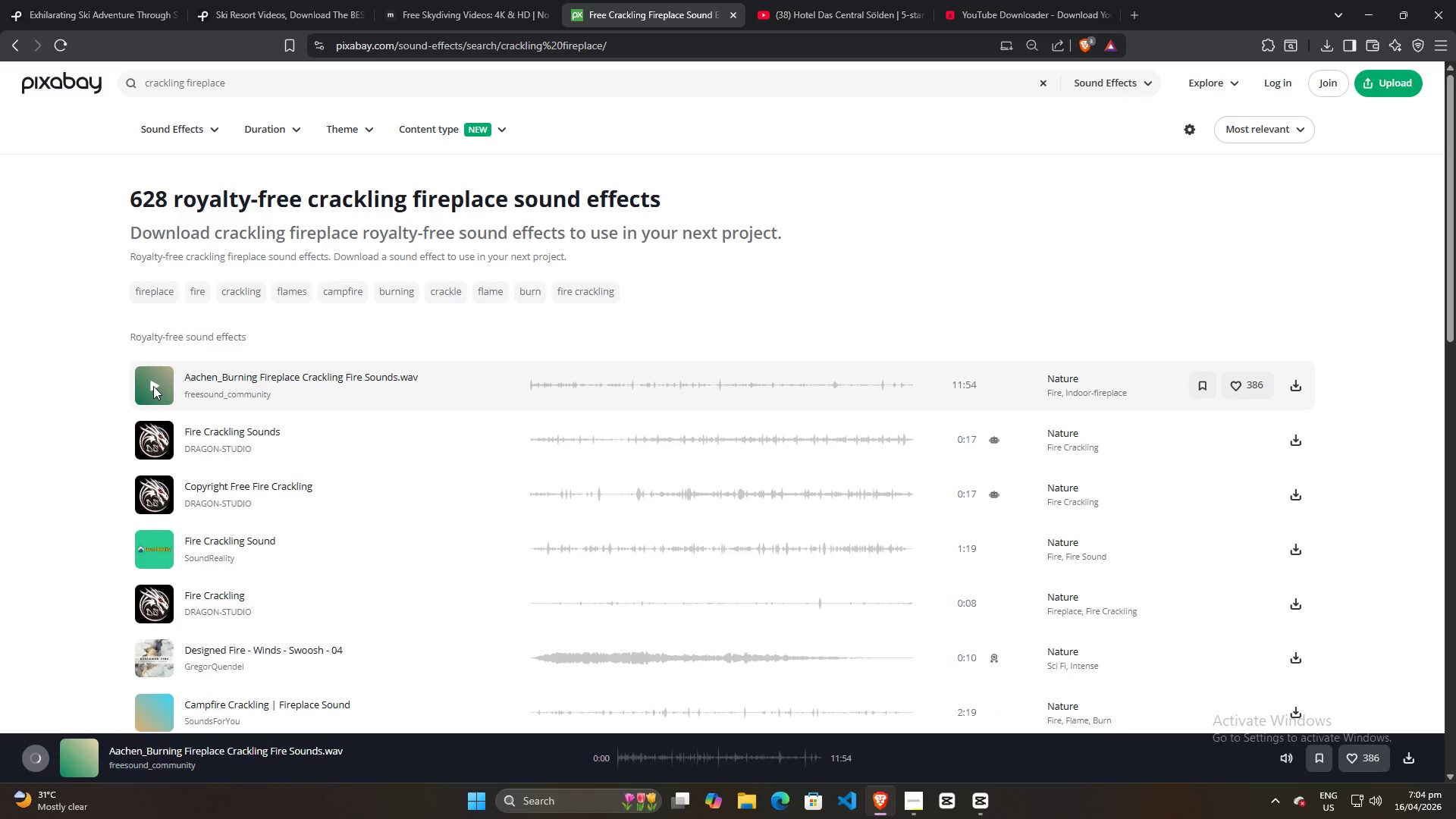 
left_click([153, 386])
 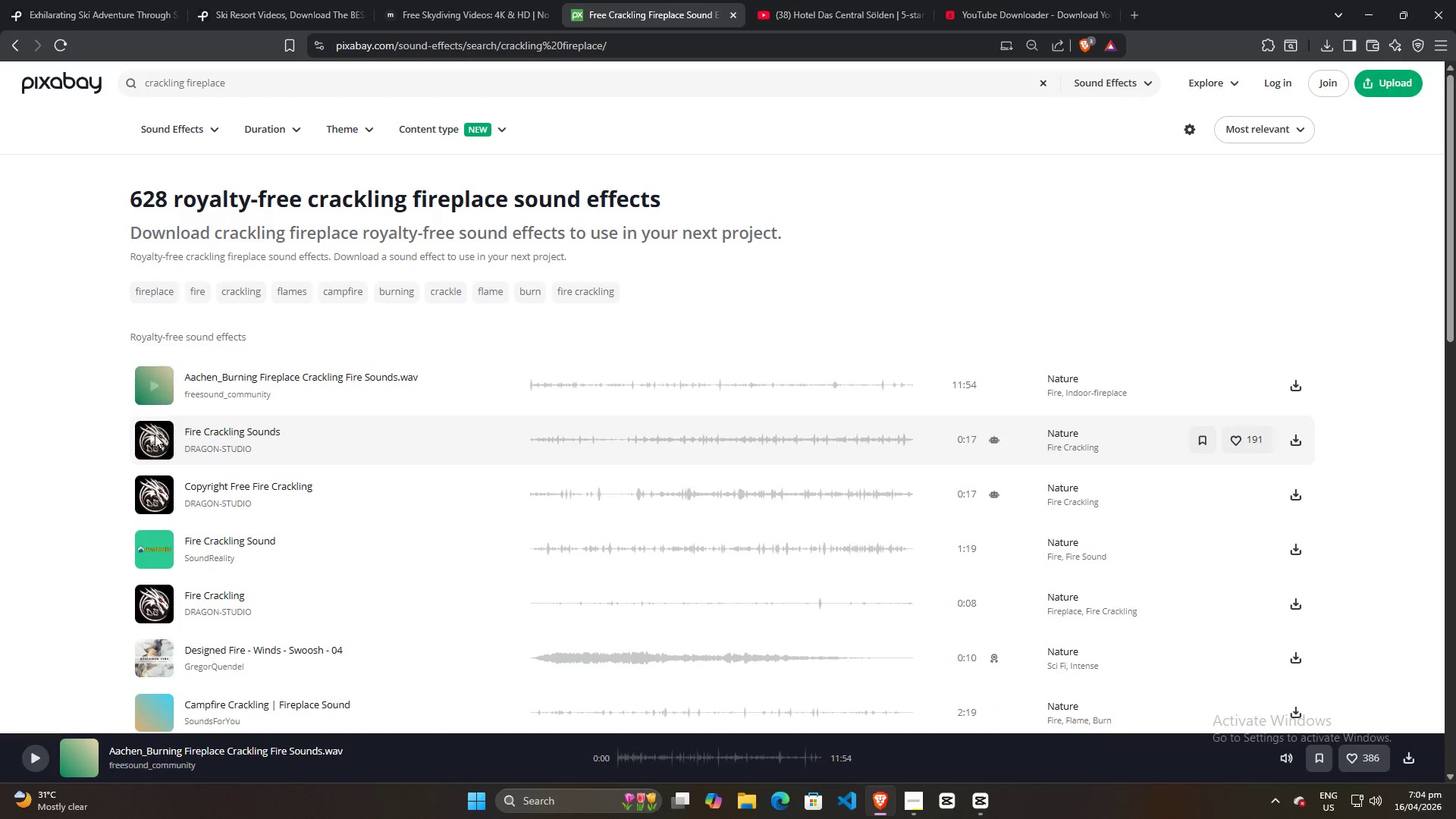 
left_click([153, 437])
 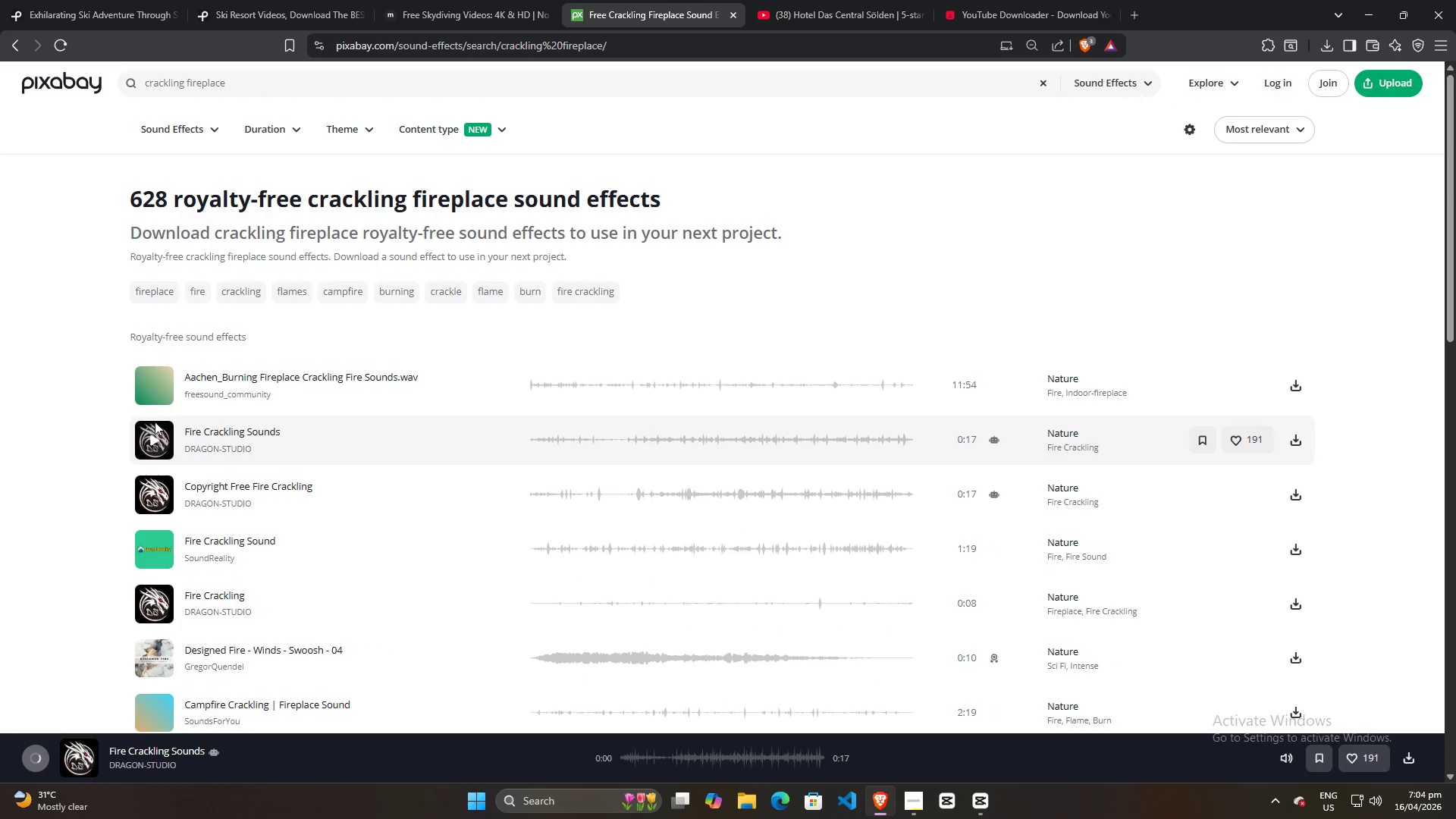 
left_click([155, 391])
 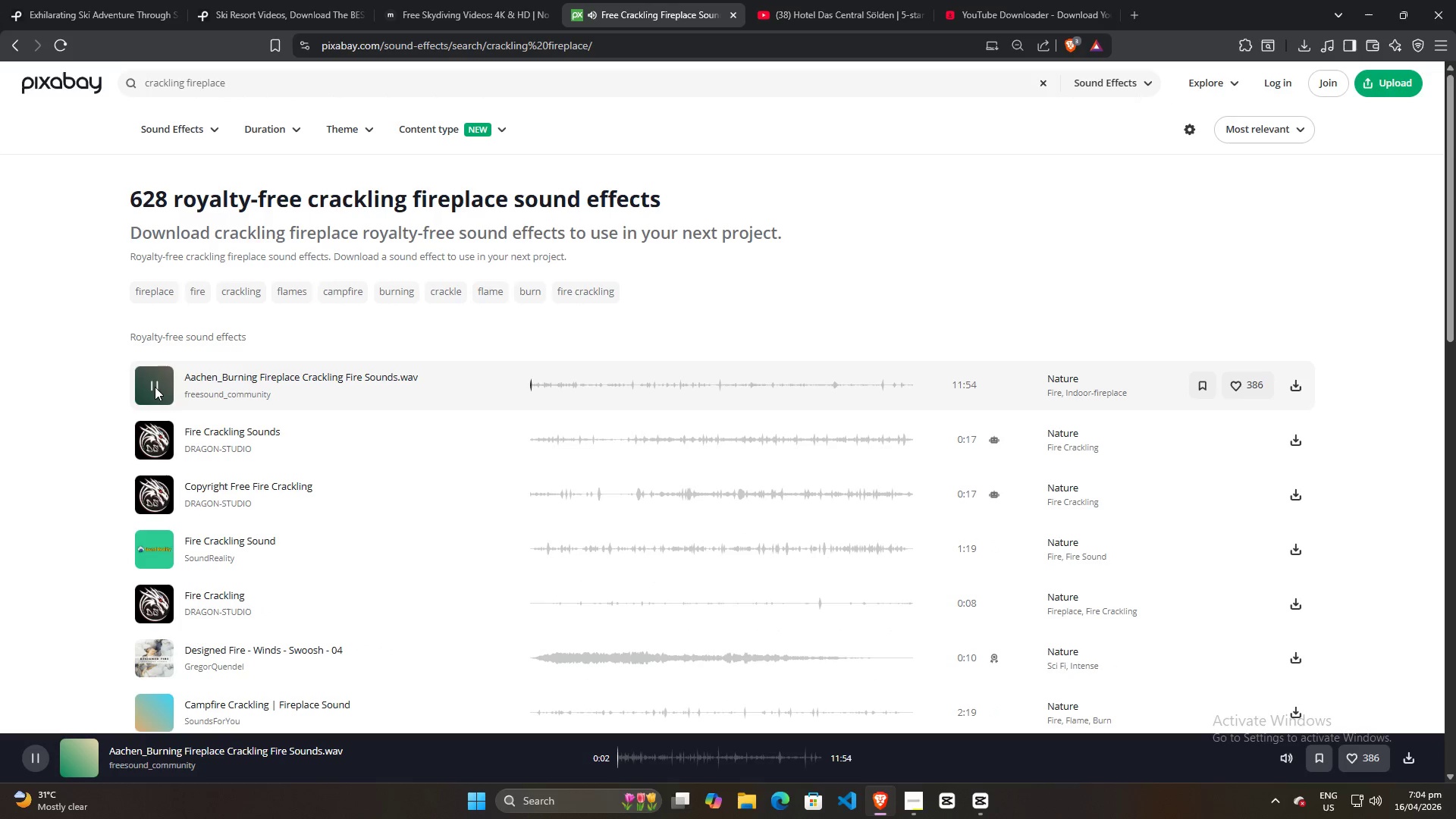 
left_click([155, 437])
 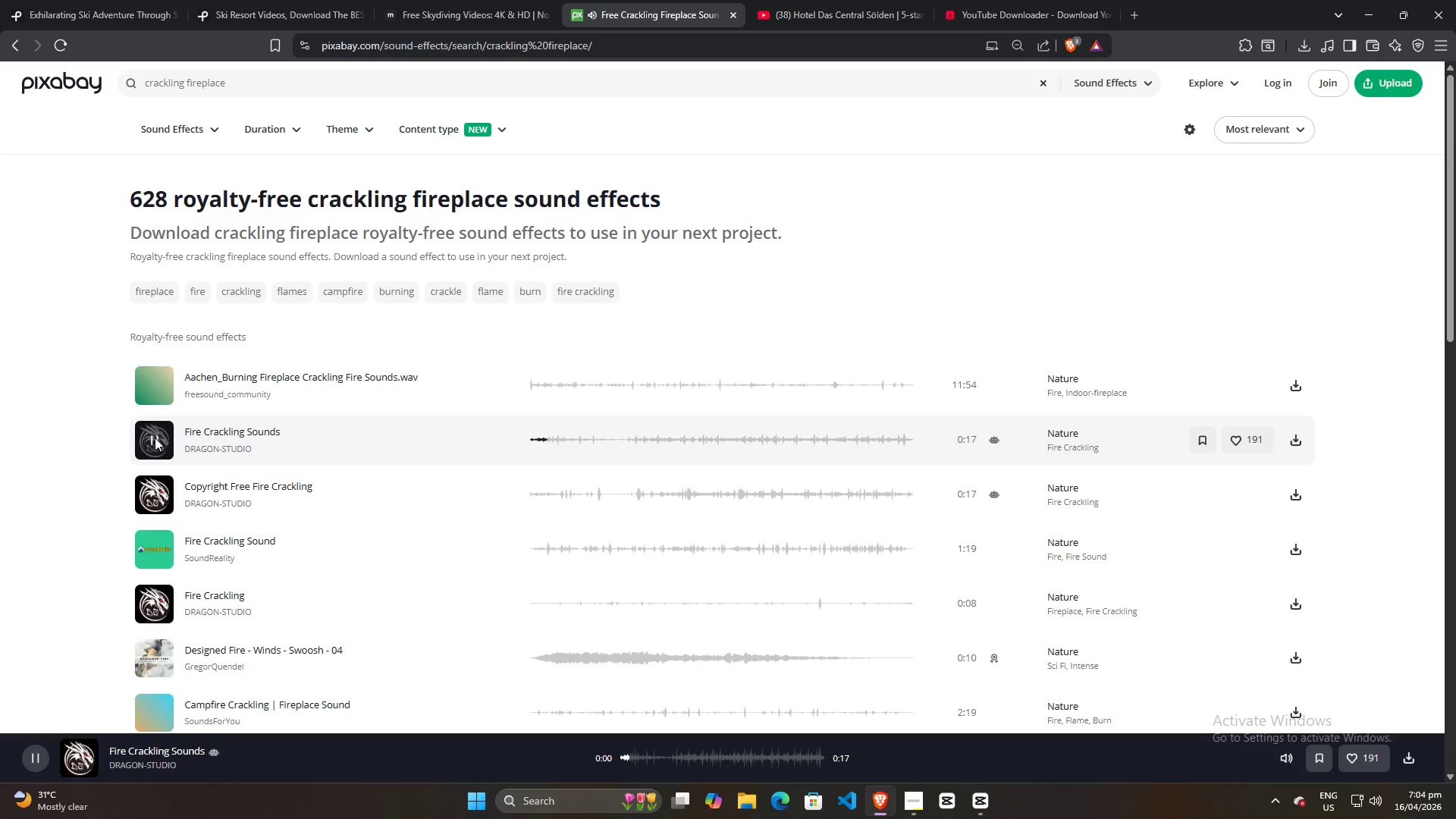 
left_click([155, 438])
 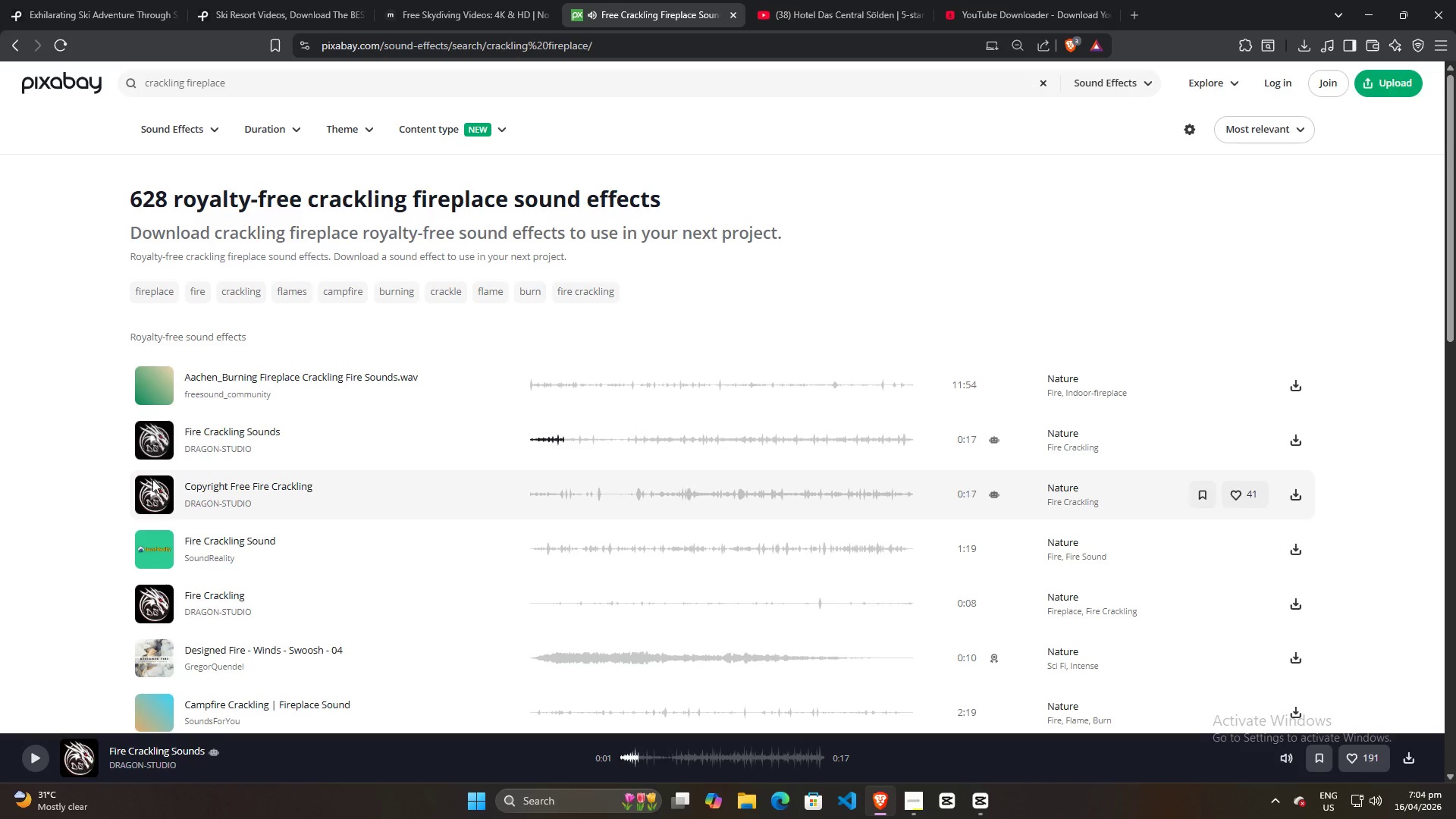 
left_click([152, 495])
 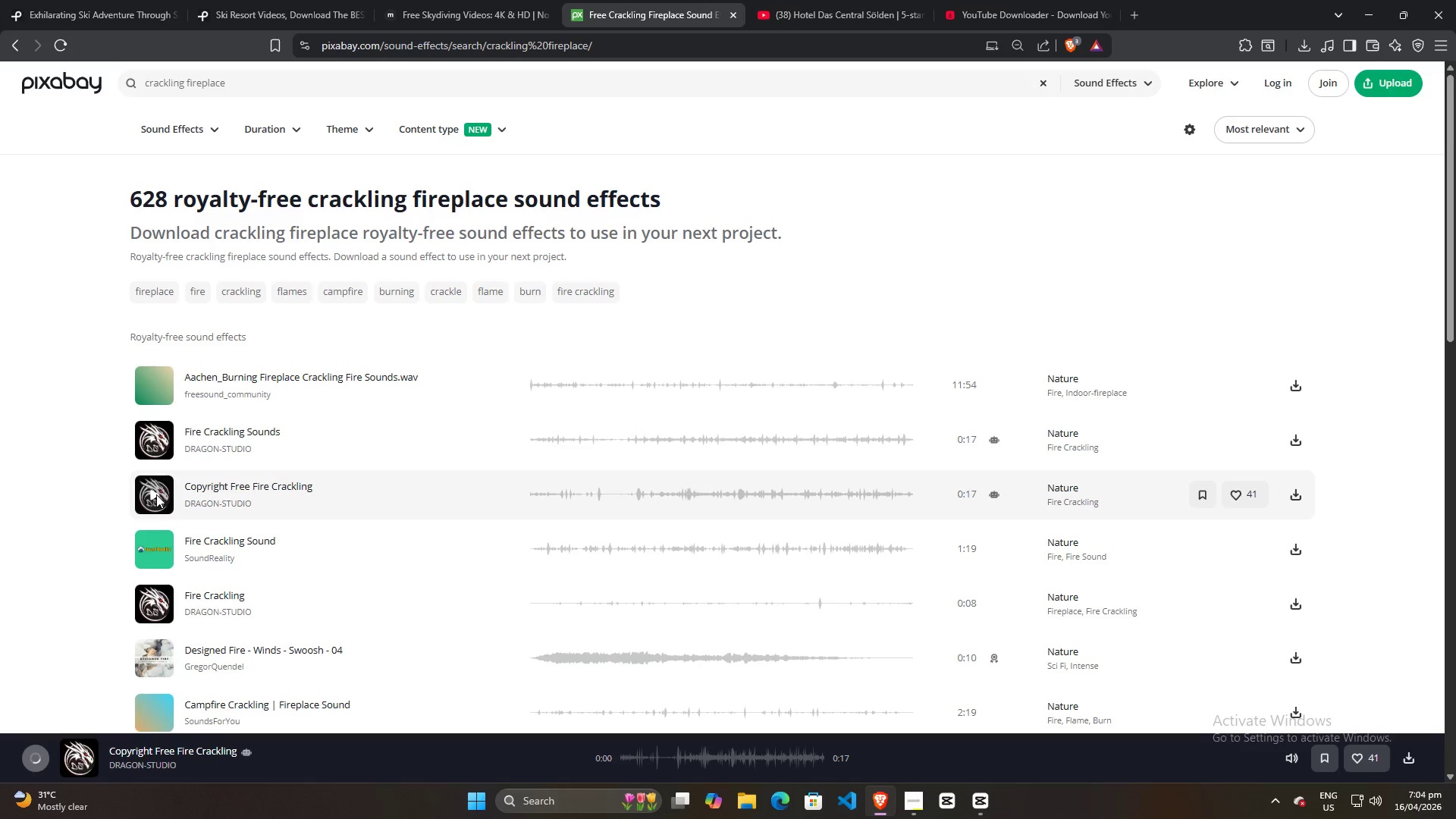 
wait(8.28)
 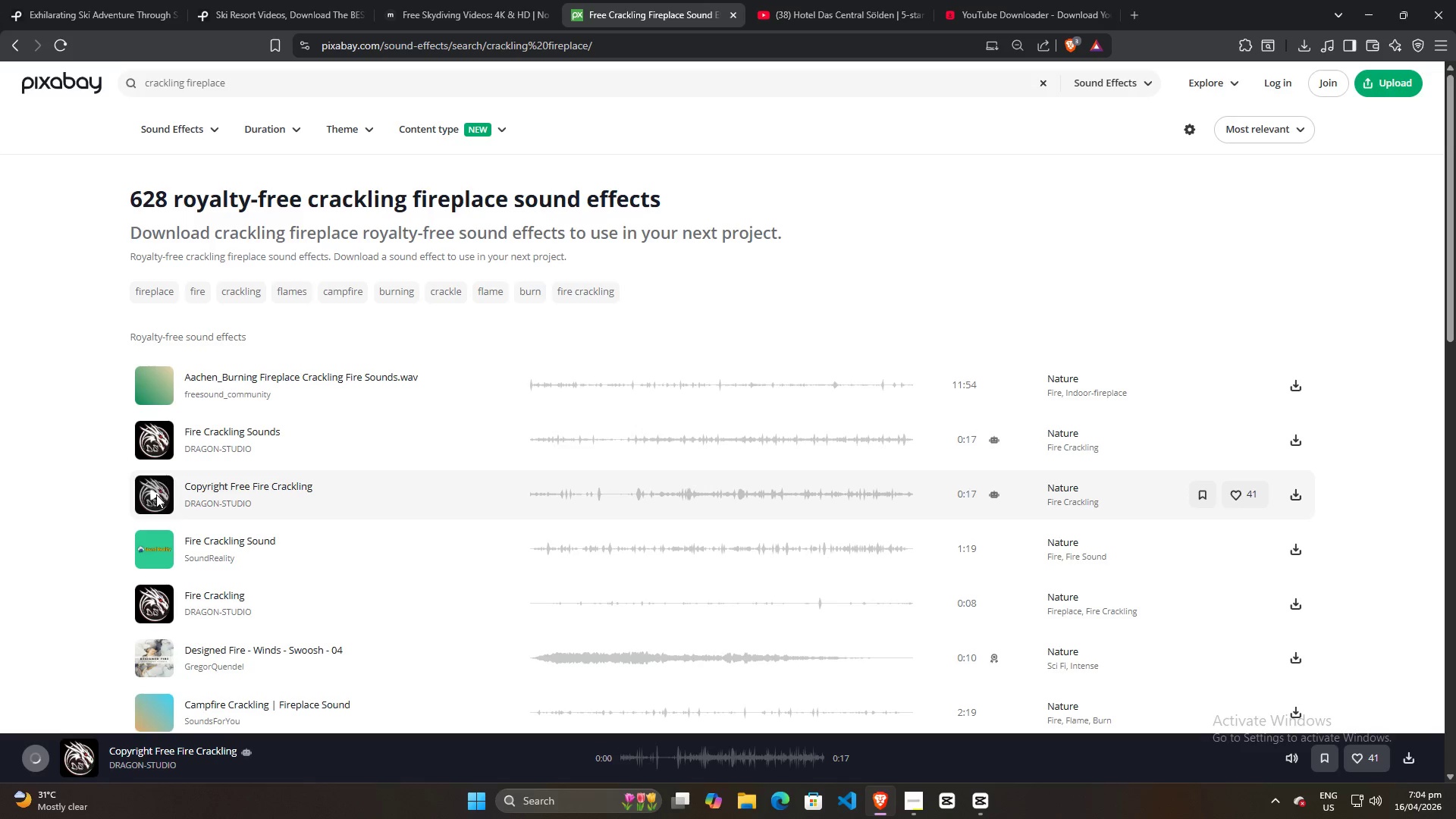 
left_click([154, 494])
 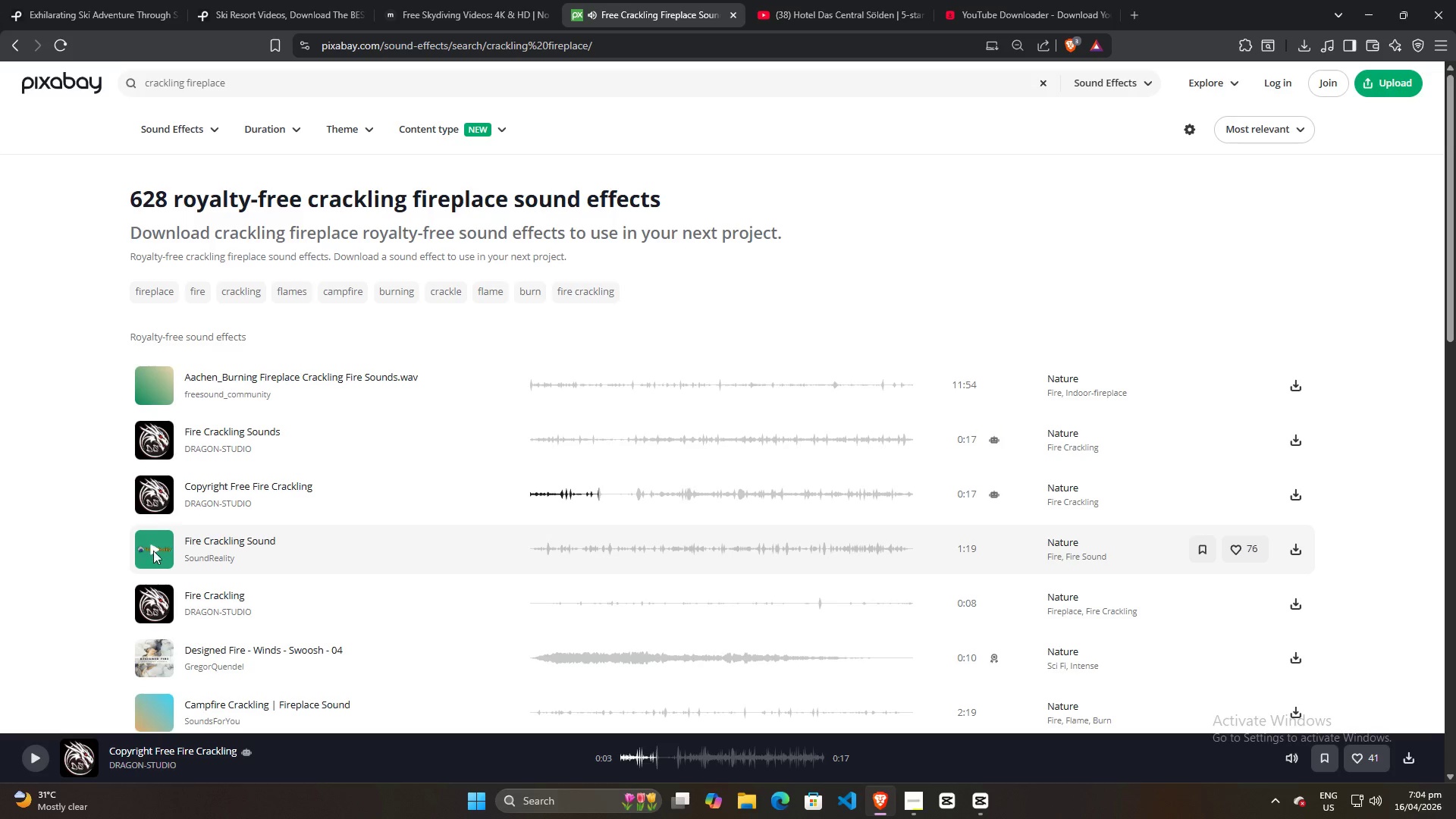 
left_click([153, 552])
 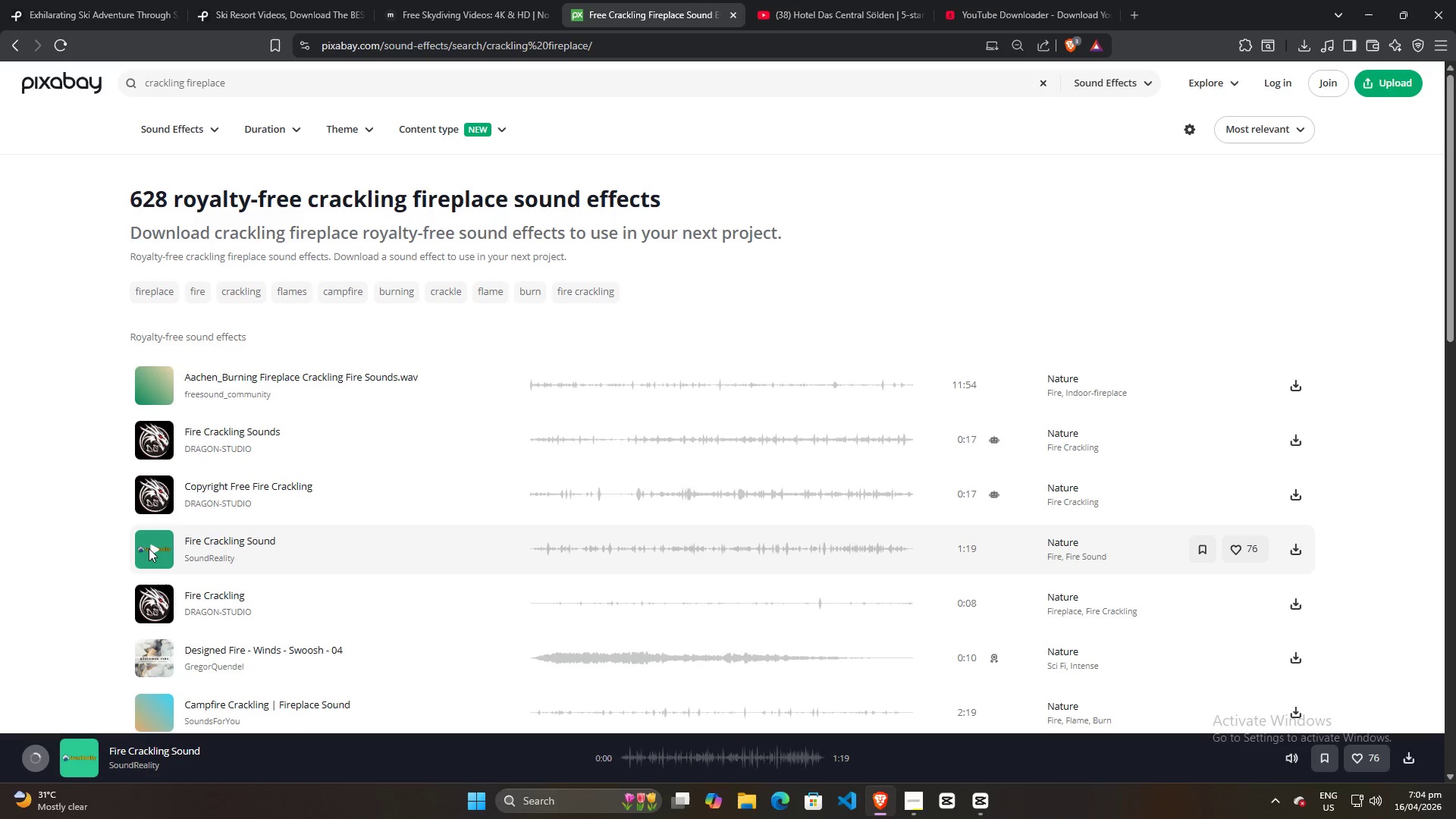 
wait(6.11)
 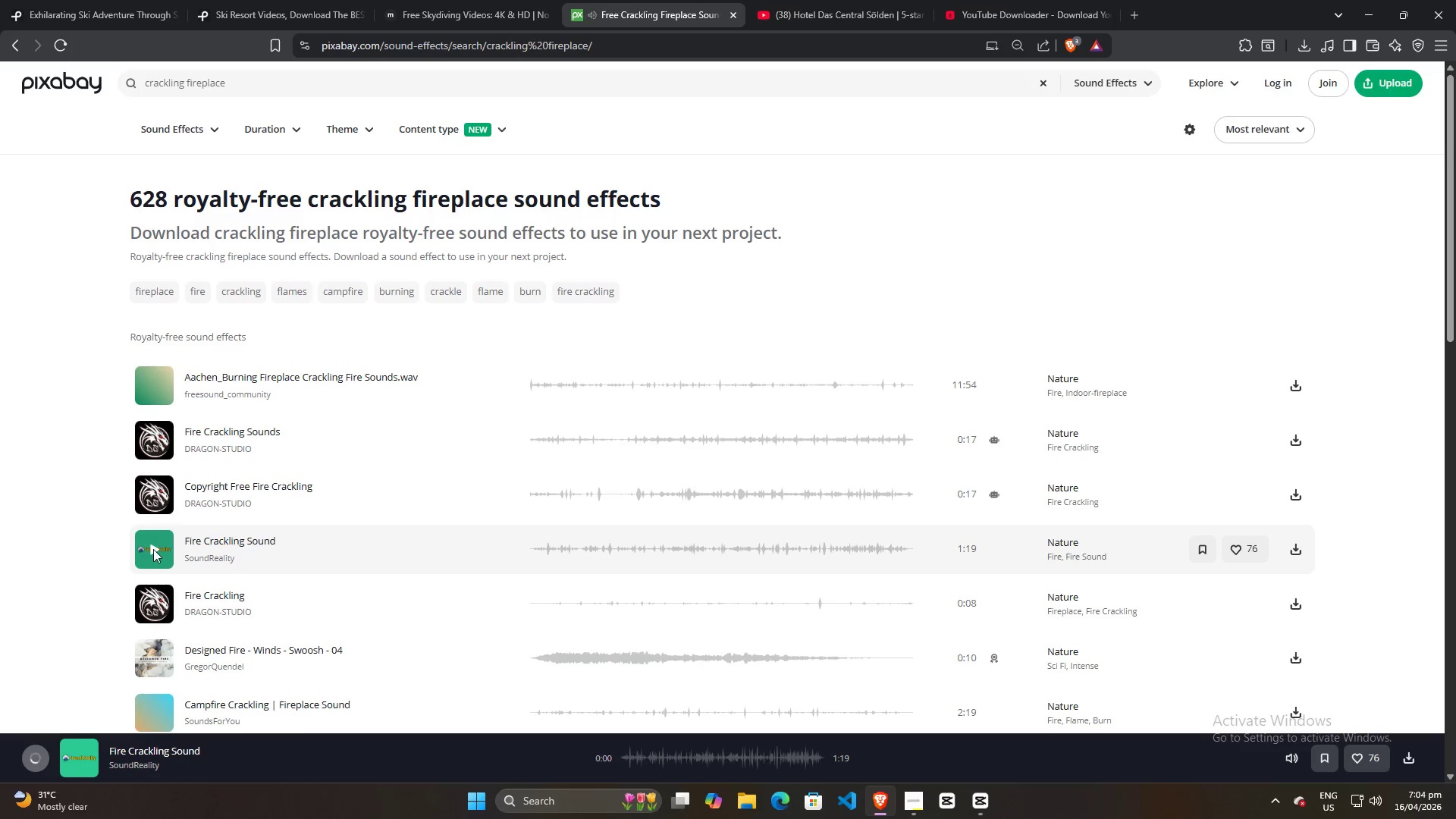 
double_click([151, 548])
 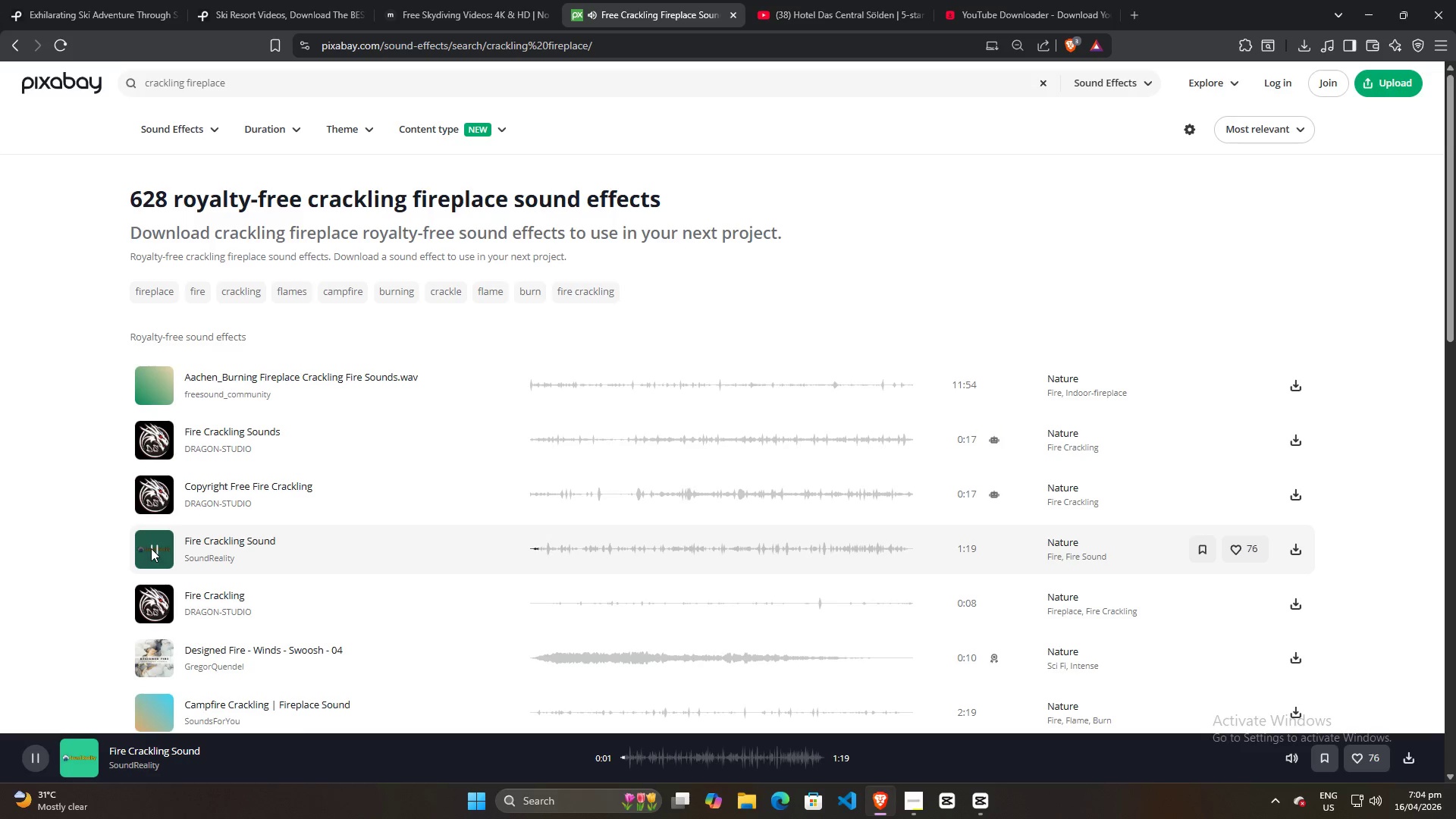 
left_click([151, 548])
 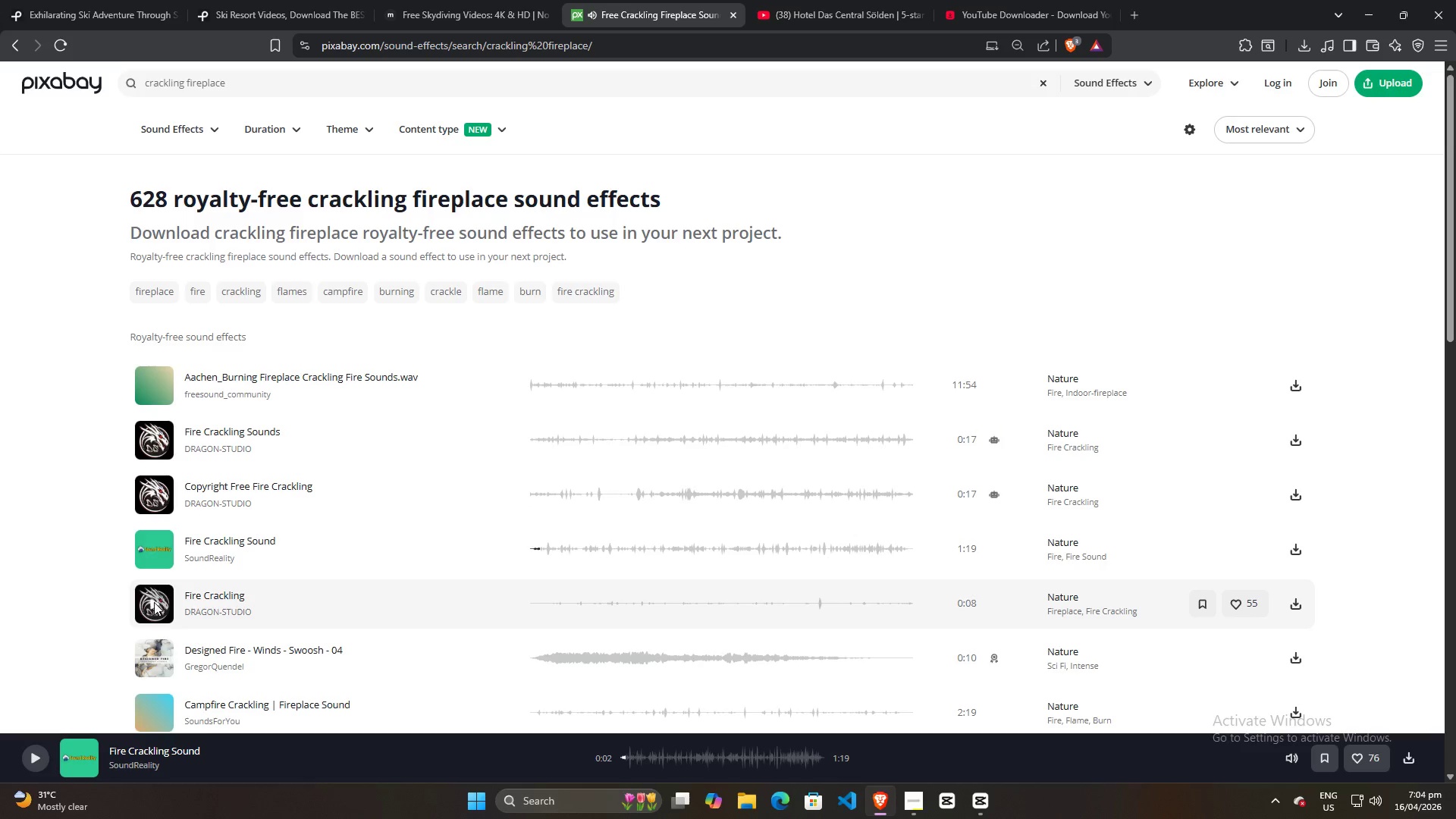 
left_click([154, 604])
 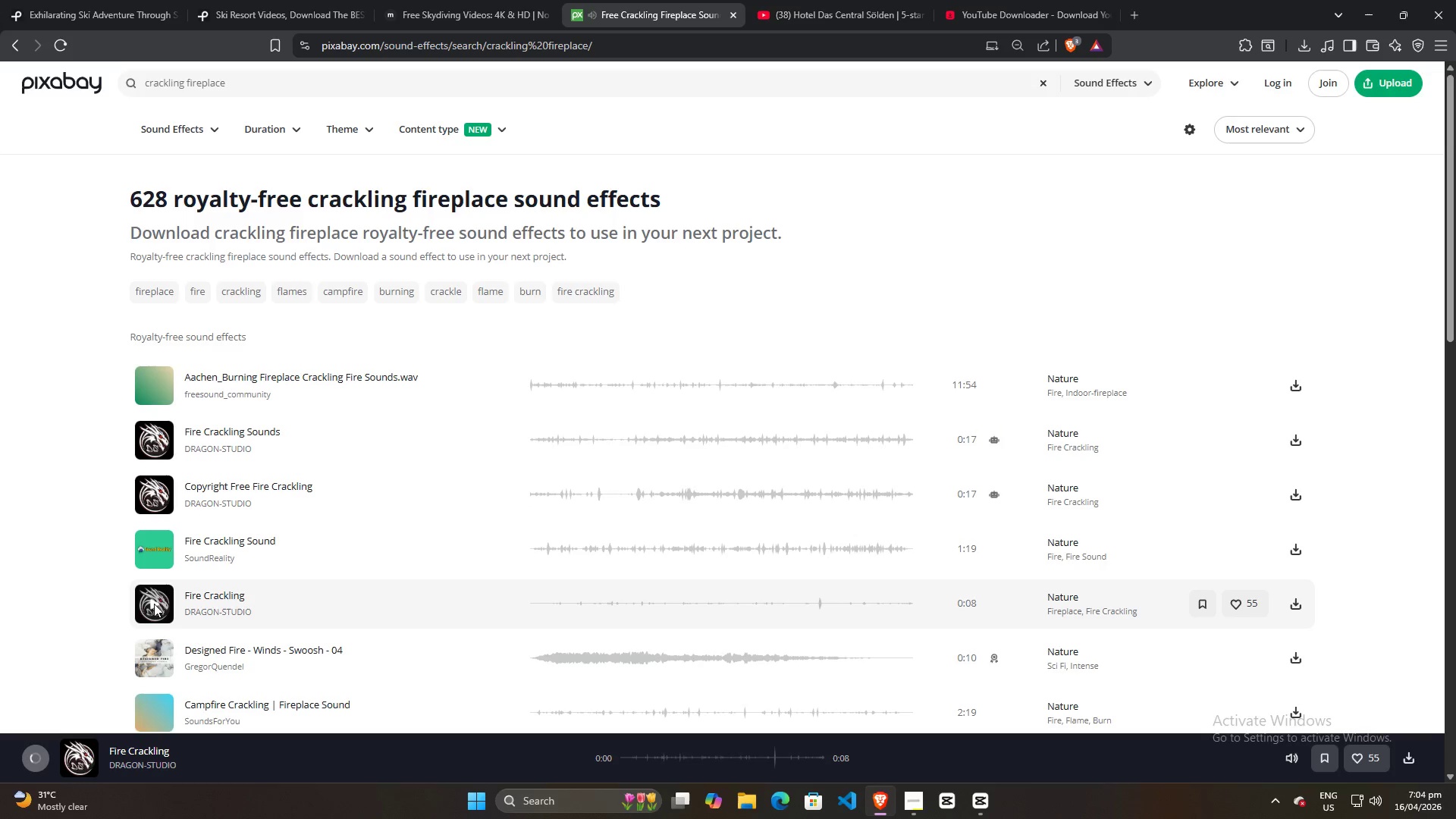 
scroll: coordinate [252, 587], scroll_direction: down, amount: 1.0
 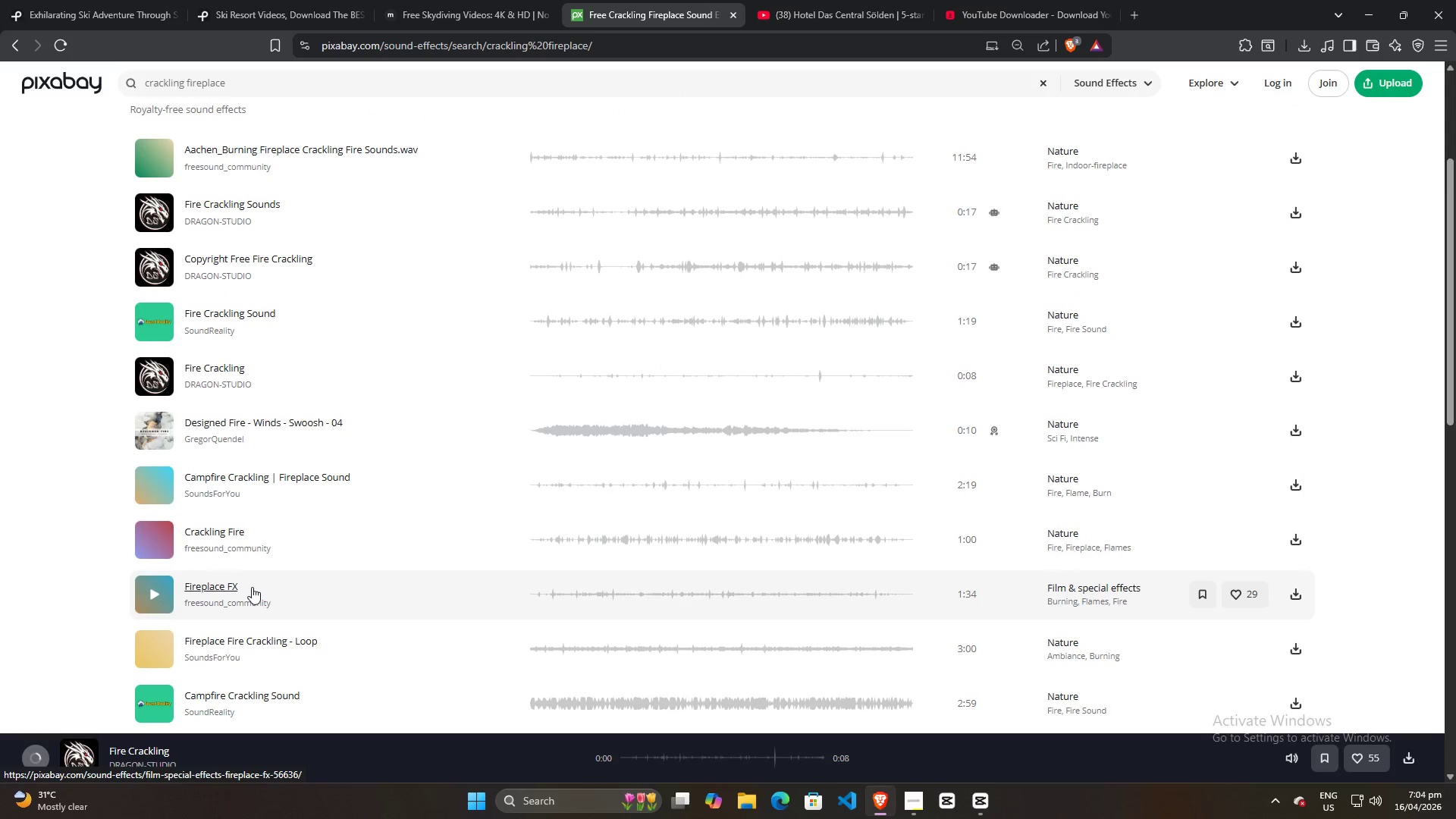 
scroll: coordinate [252, 587], scroll_direction: up, amount: 3.0
 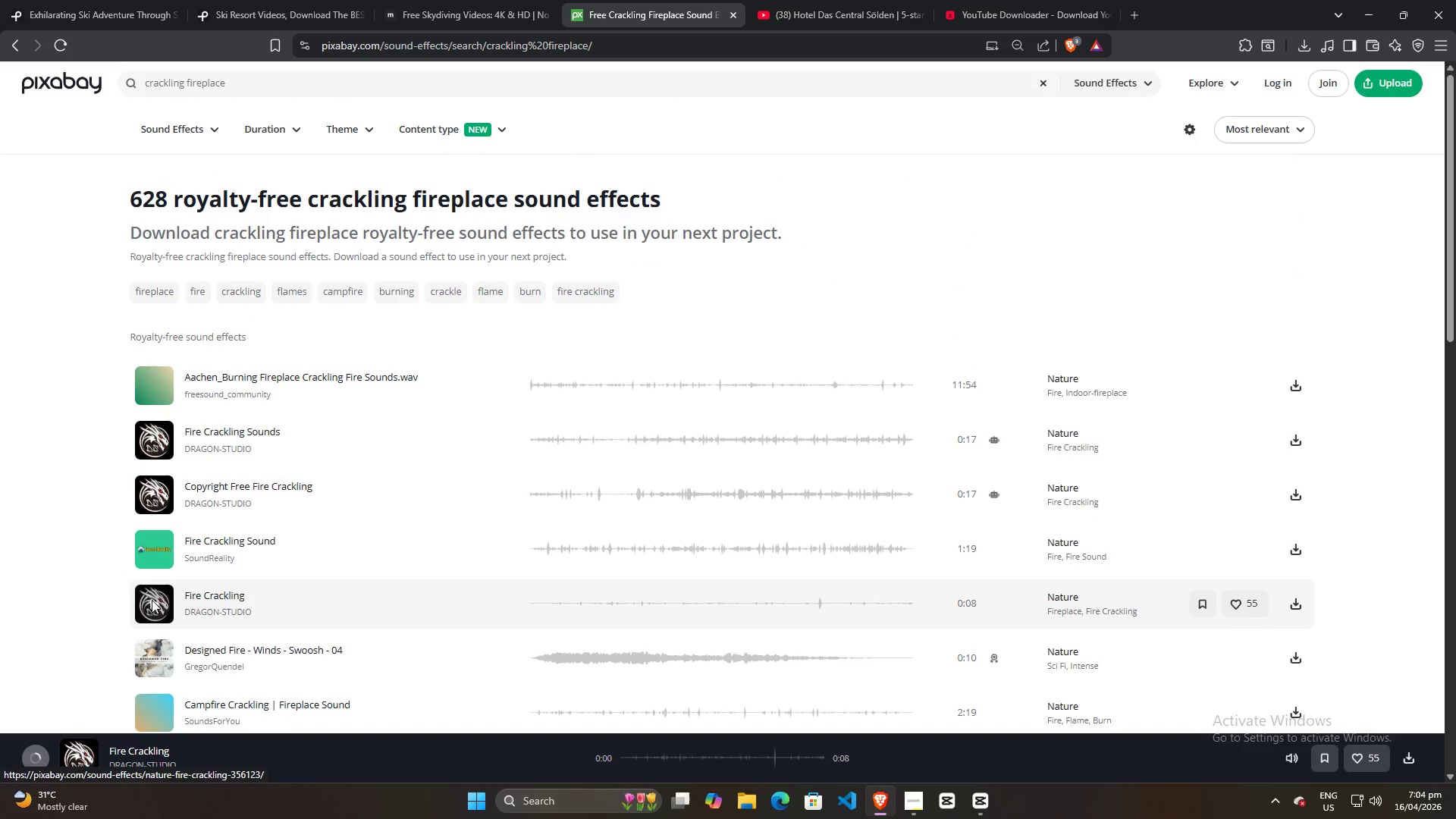 
left_click([152, 603])
 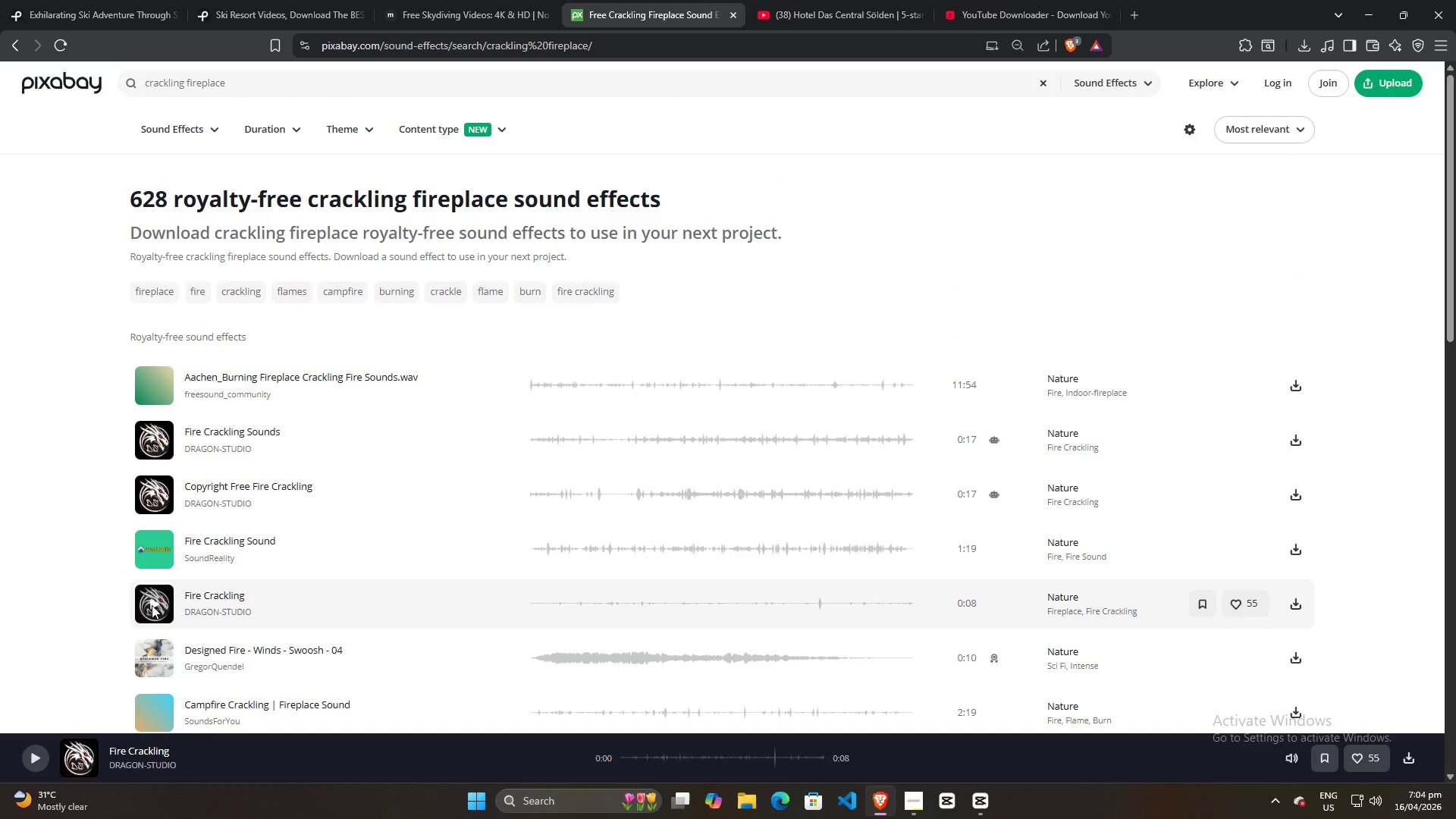 
left_click([152, 605])
 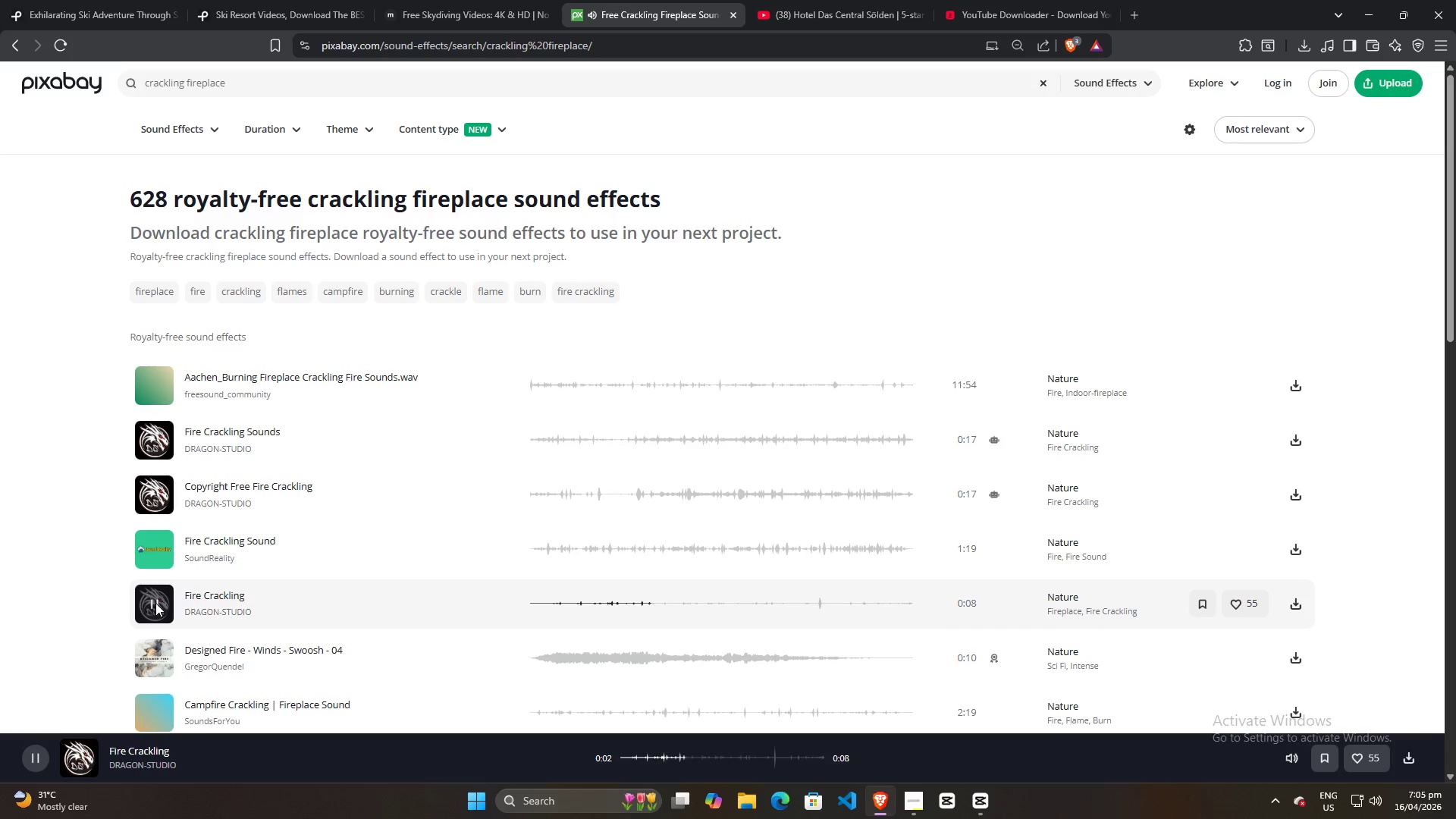 
wait(7.5)
 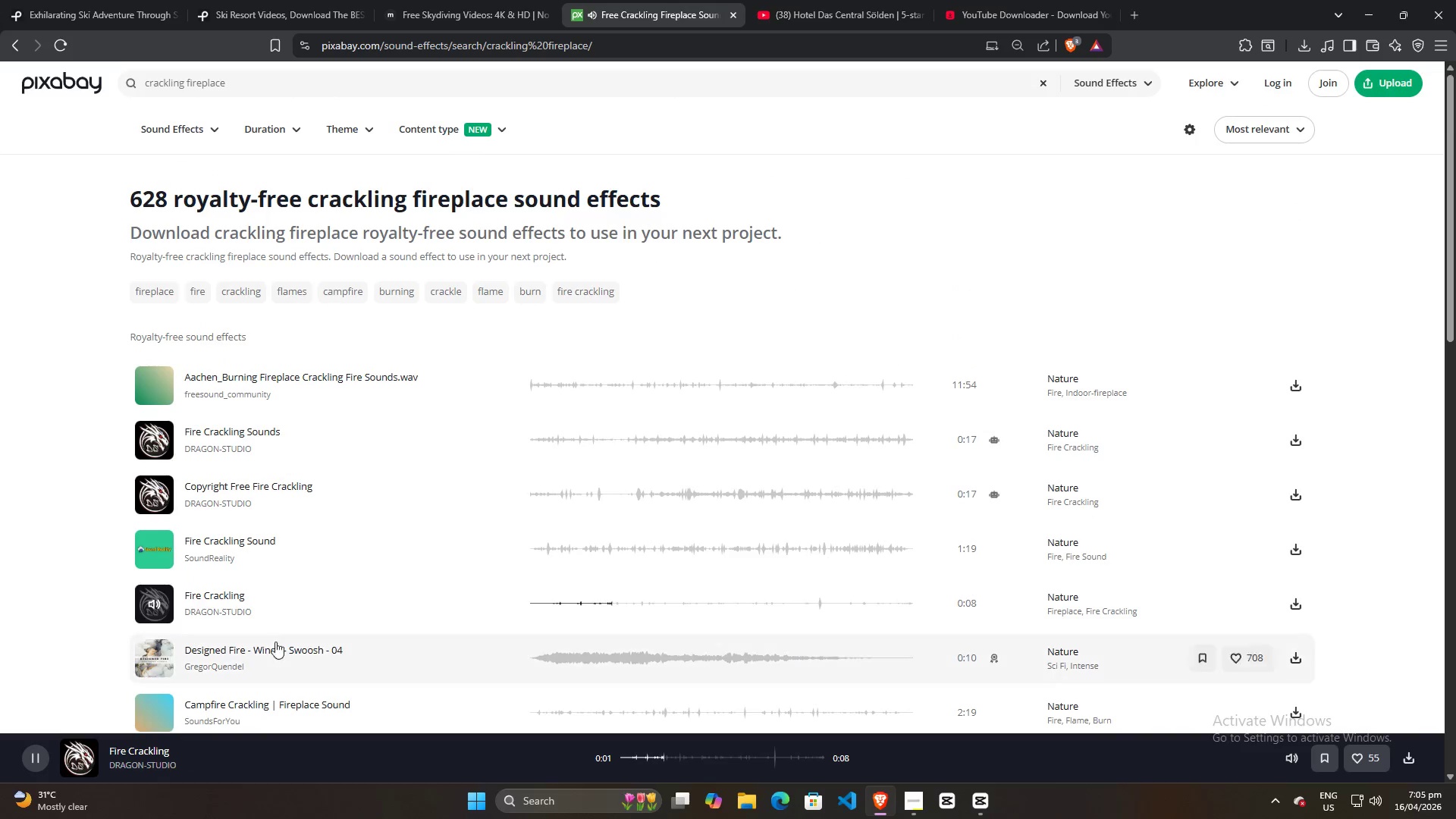 
left_click([155, 603])
 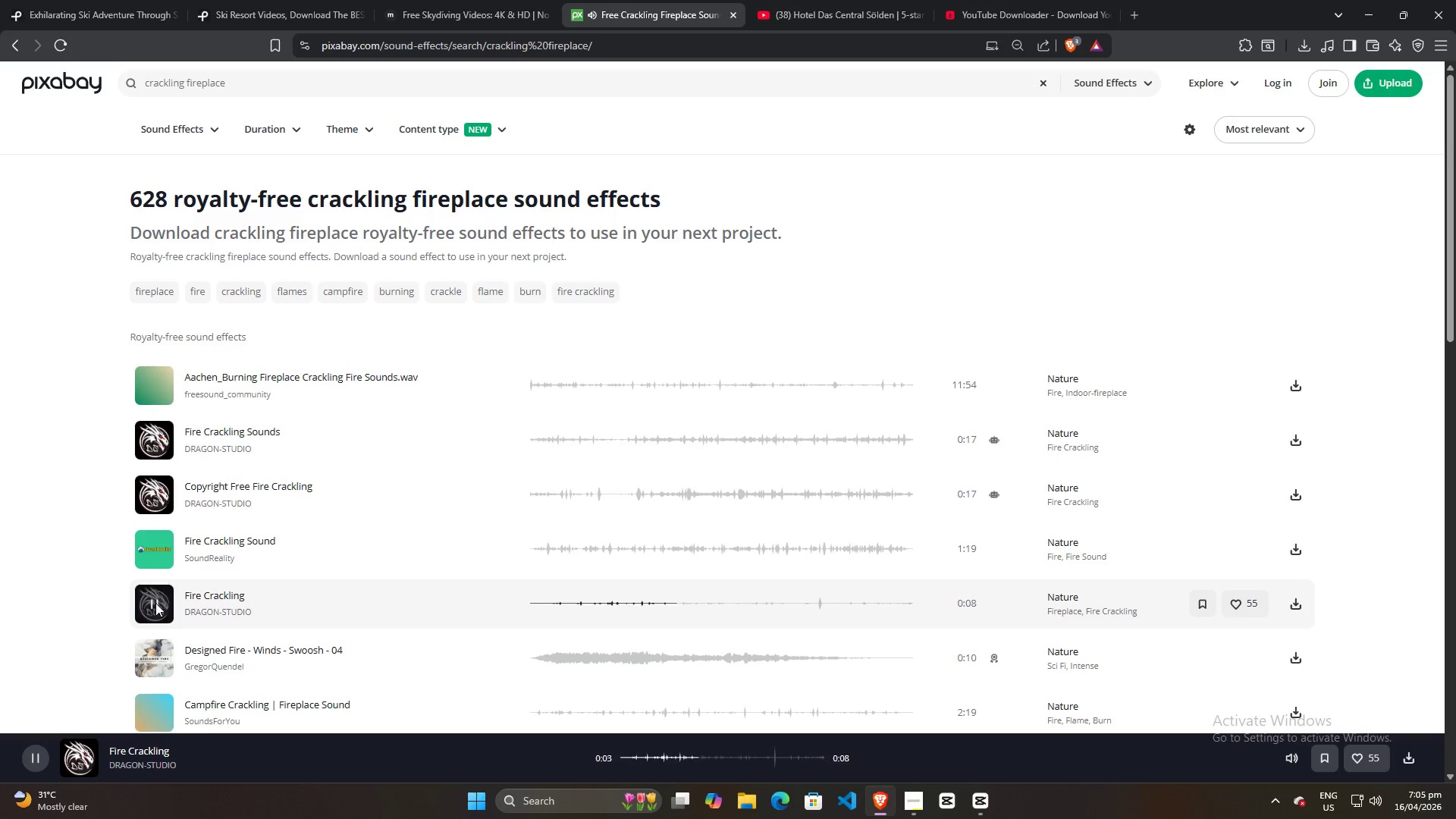 
double_click([155, 603])
 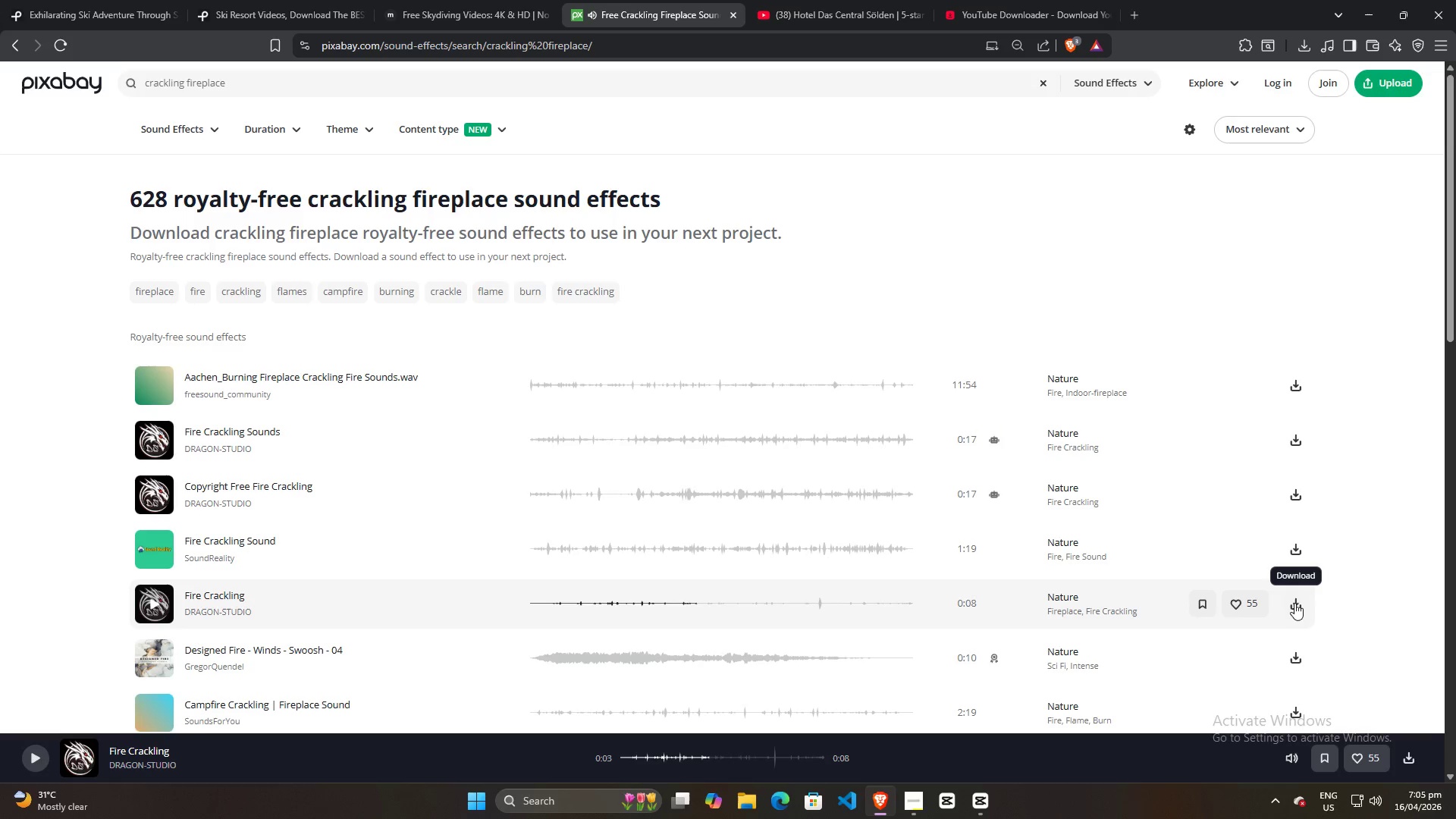 
left_click([1300, 602])
 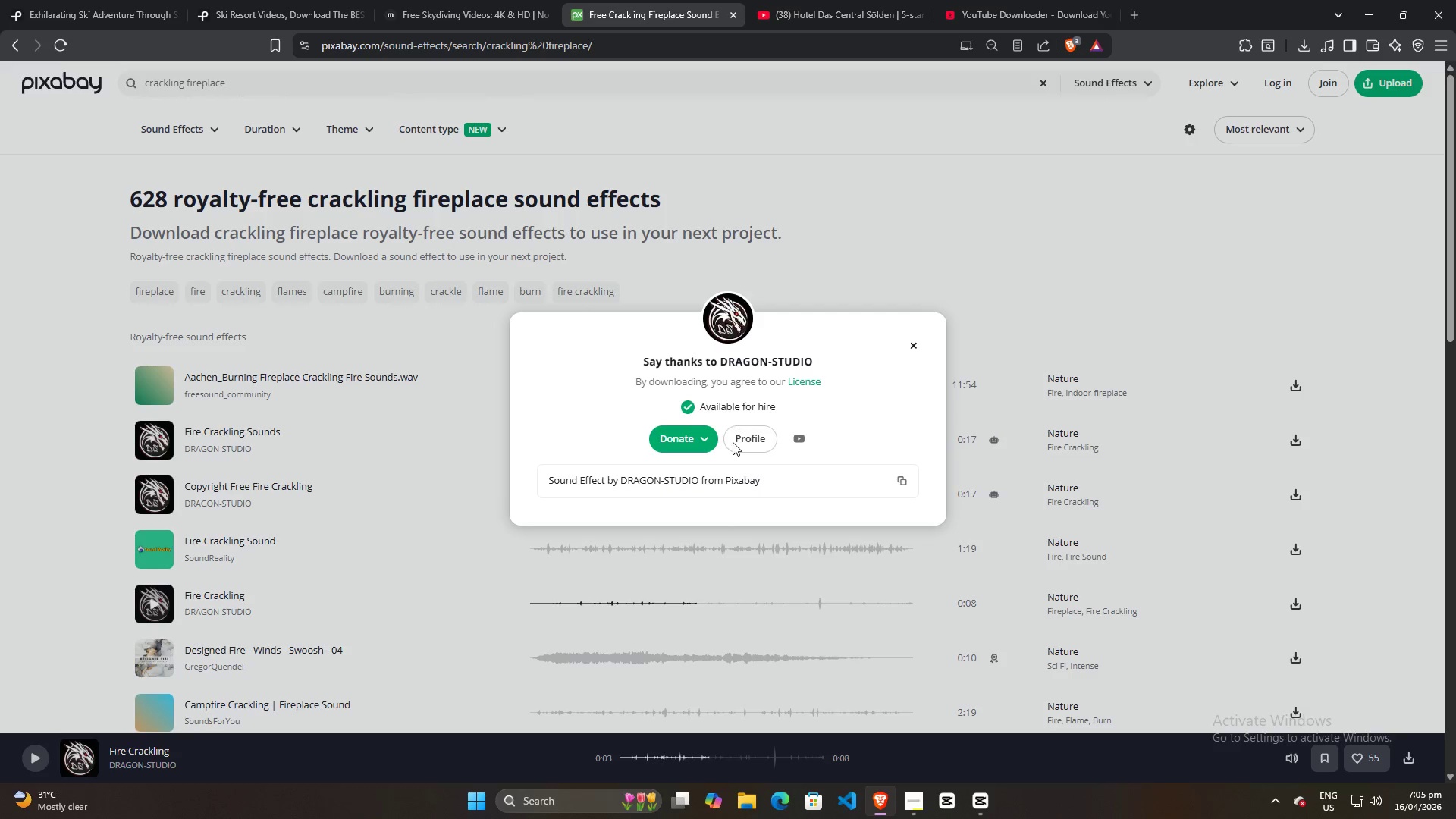 
left_click([615, 380])
 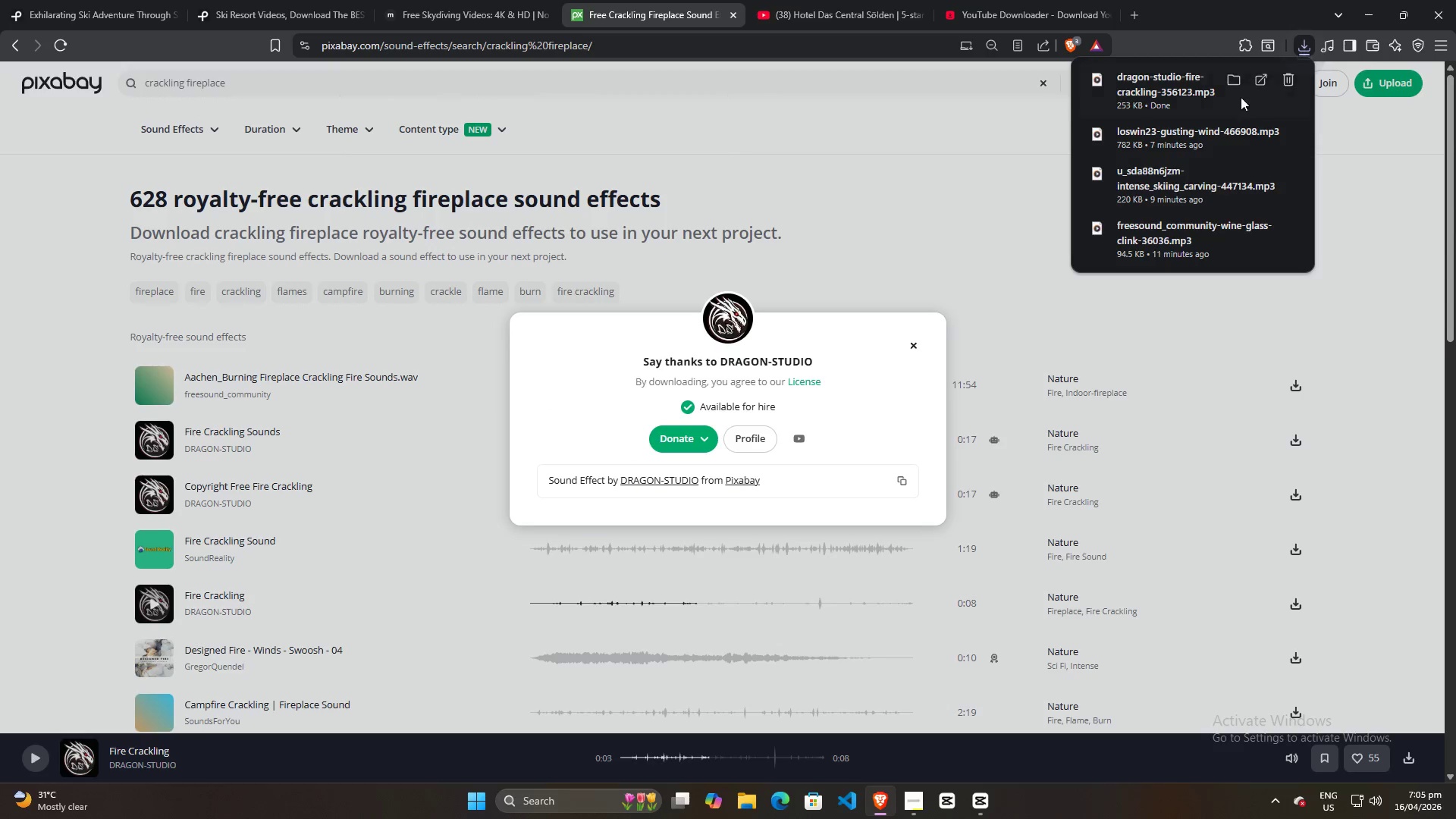 
left_click_drag(start_coordinate=[1143, 88], to_coordinate=[360, 356])
 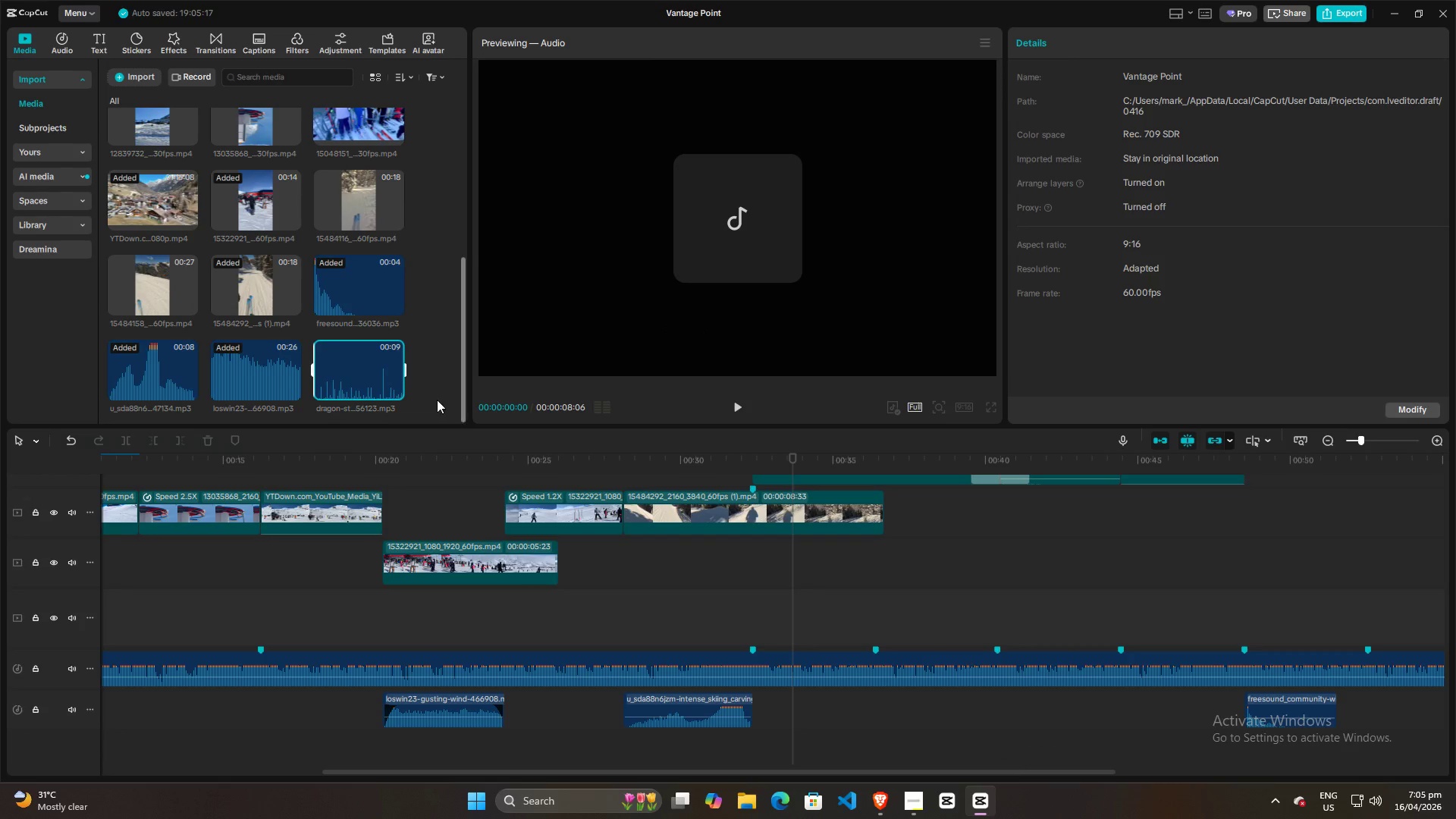 
scroll: coordinate [428, 394], scroll_direction: down, amount: 5.0
 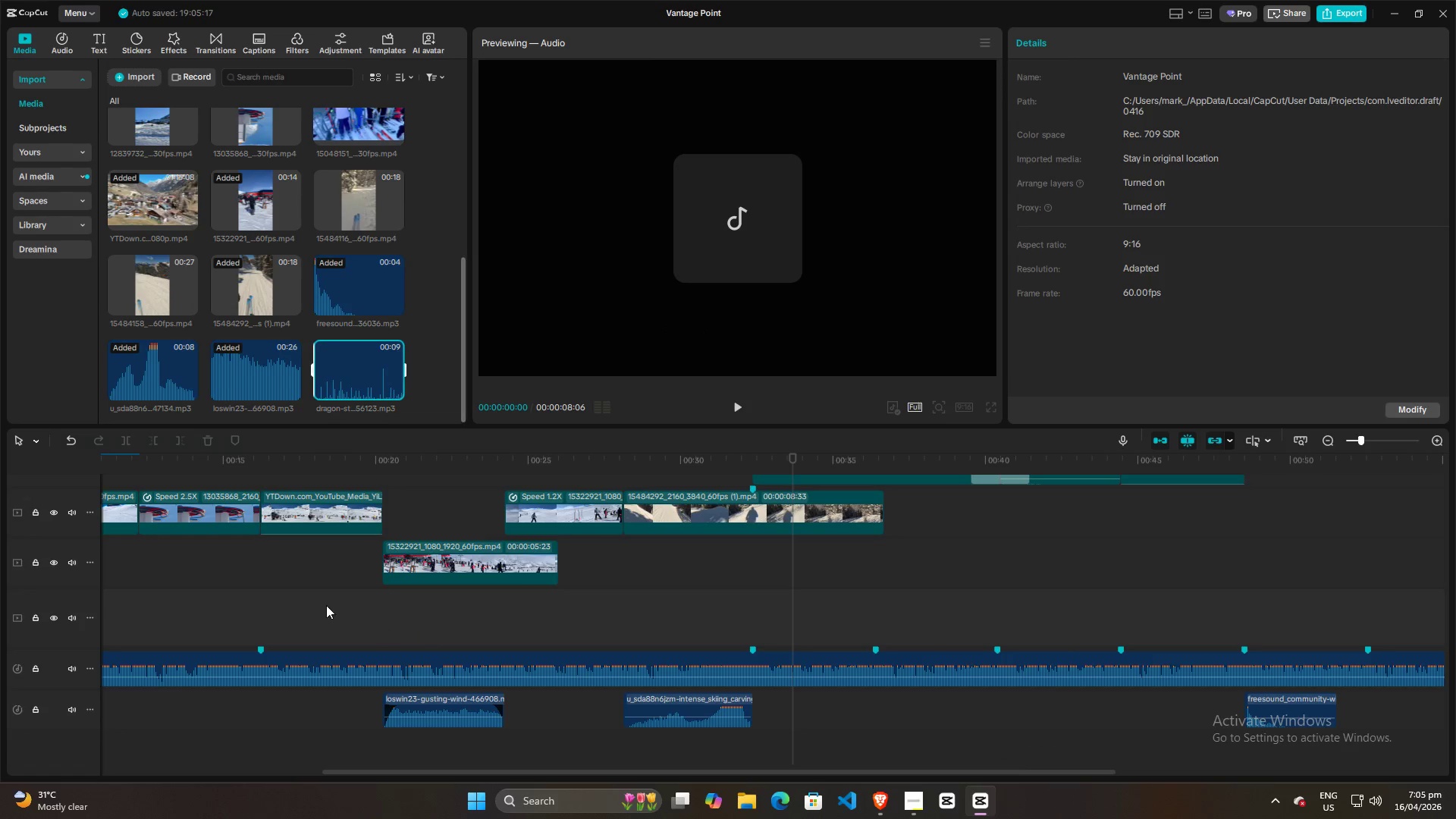 
left_click([322, 605])
 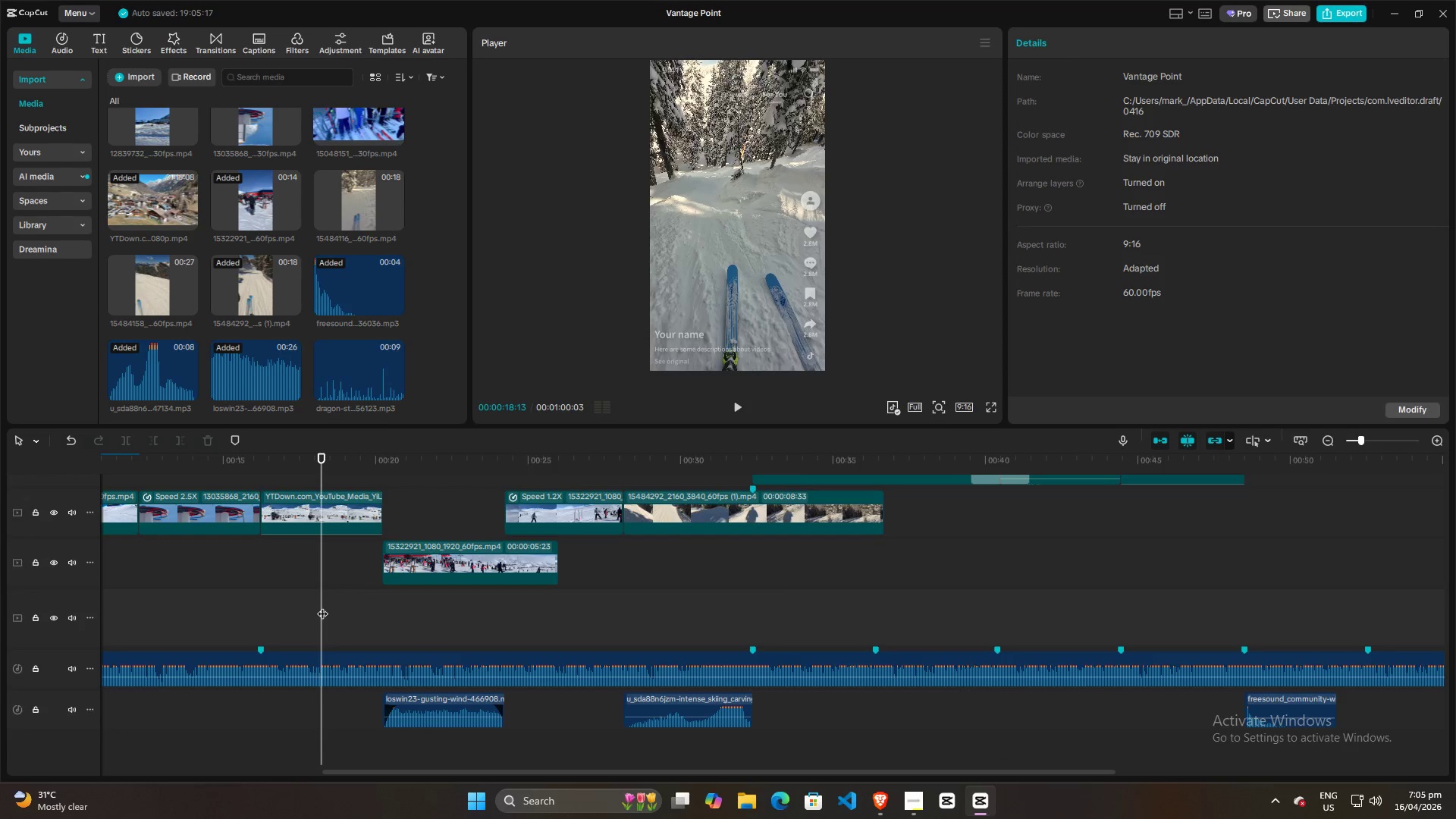 
hold_key(key=ControlLeft, duration=0.94)
scroll: coordinate [325, 604], scroll_direction: down, amount: 7.0
 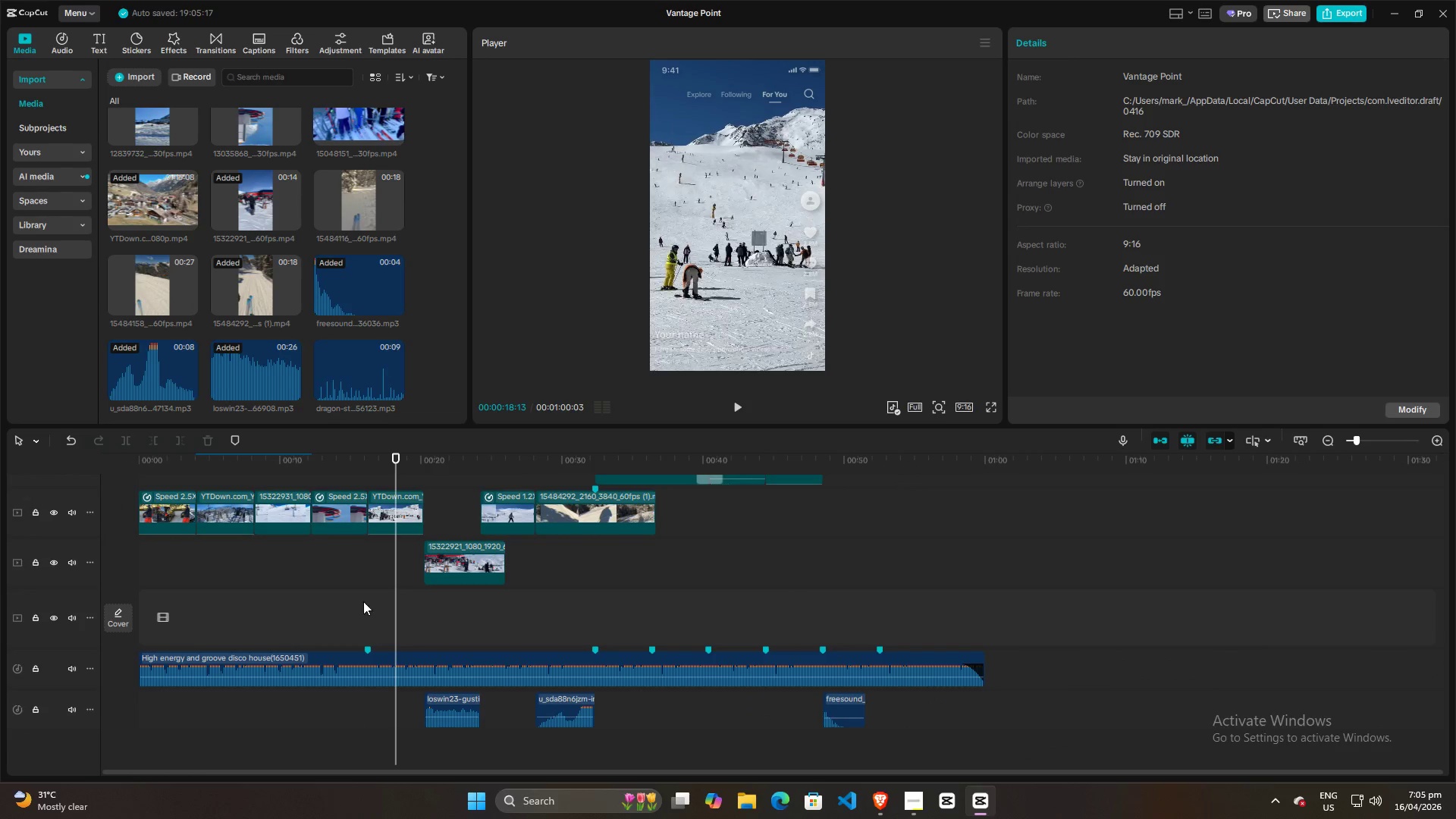 
key(Space)
 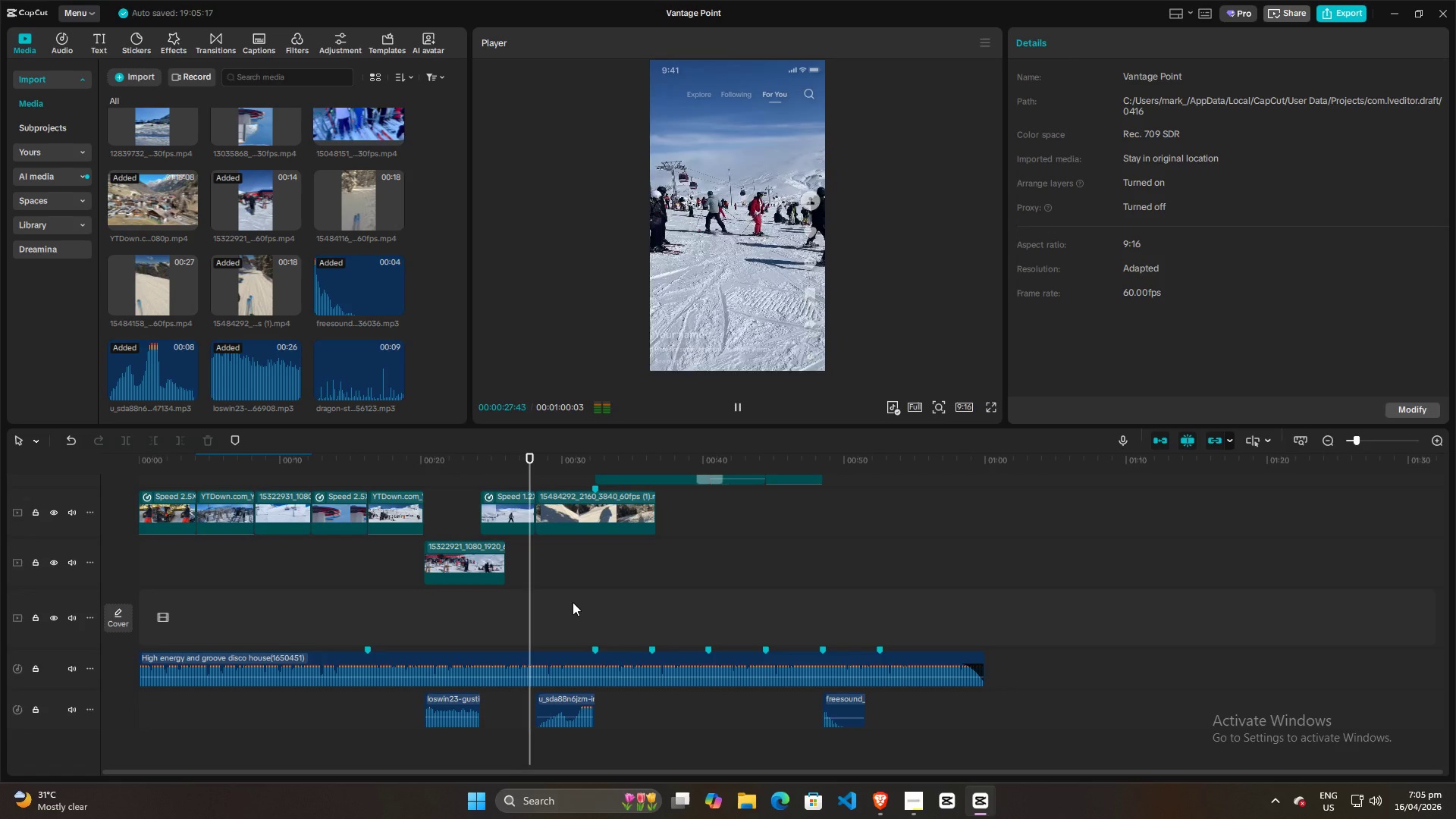 
wait(14.55)
 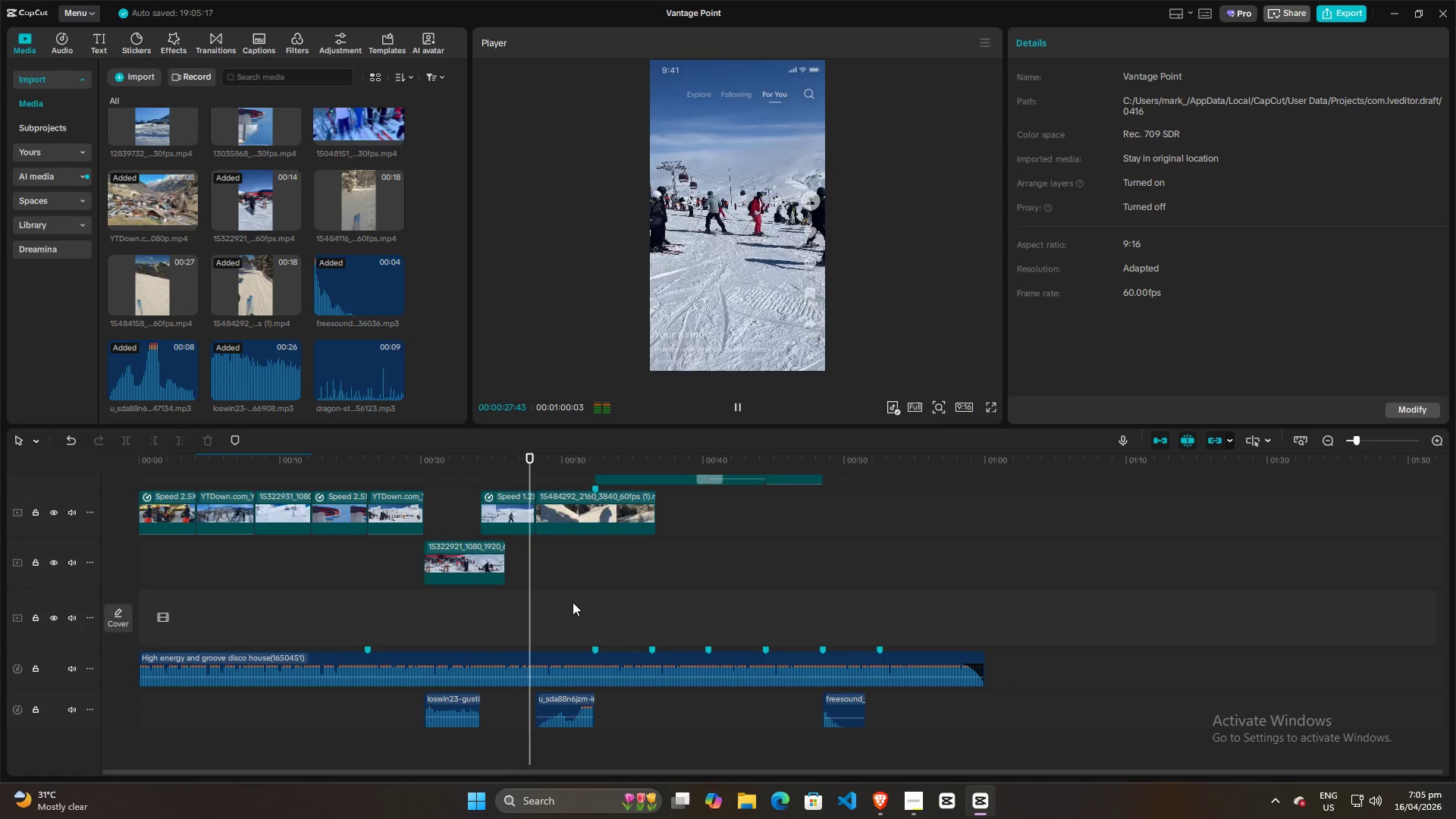 
key(Space)
 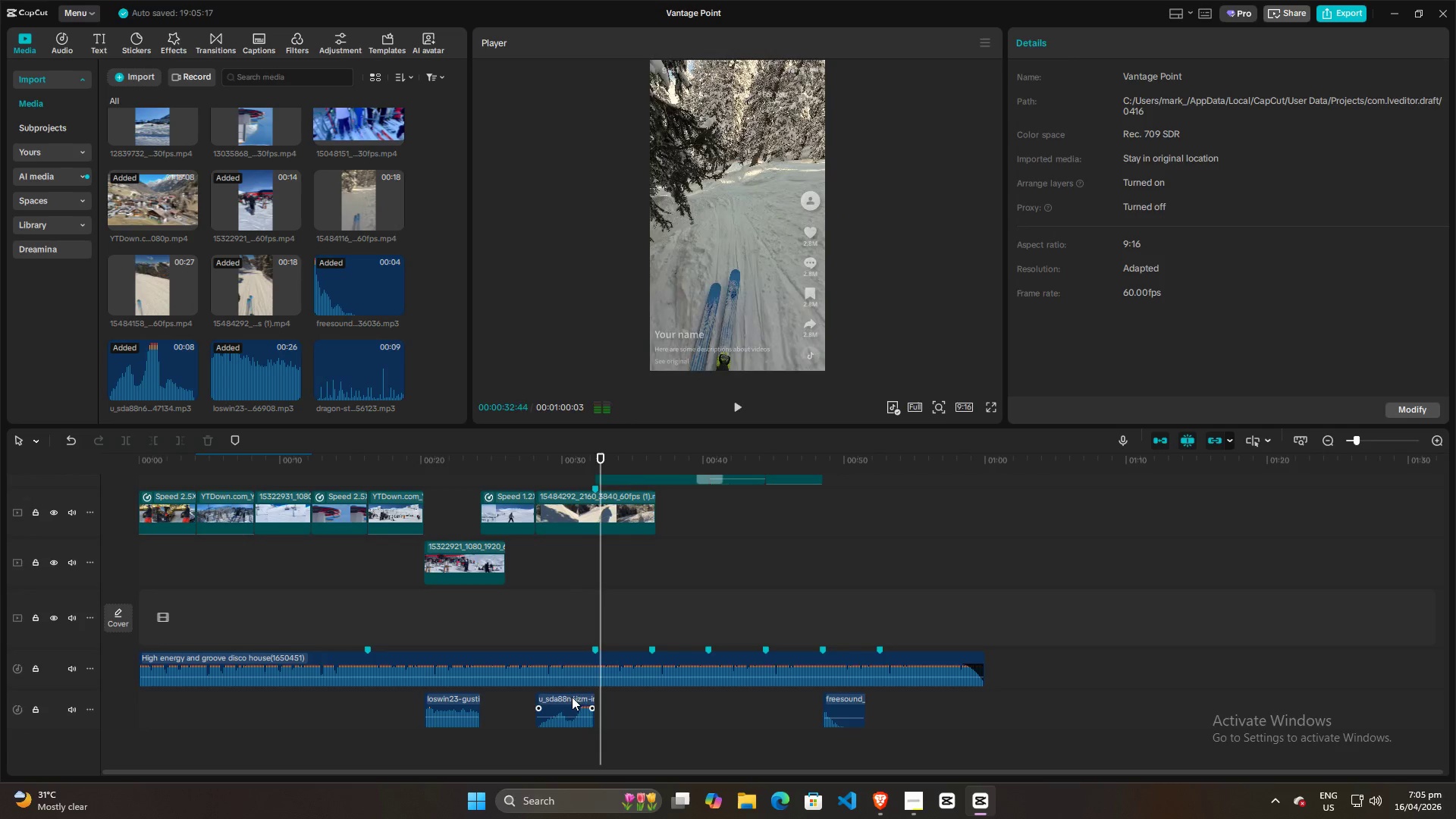 
left_click([572, 697])
 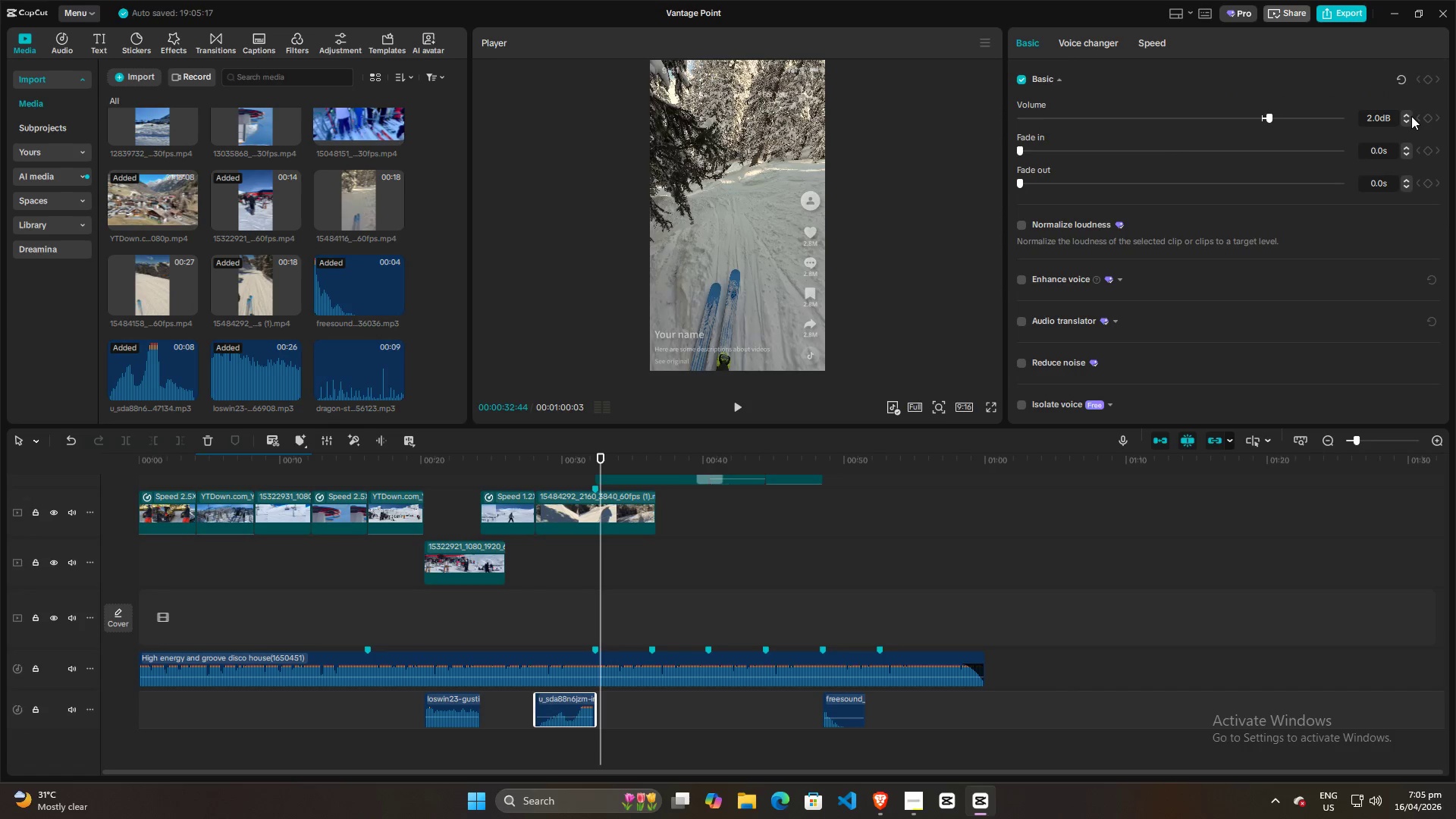 
double_click([1411, 116])
 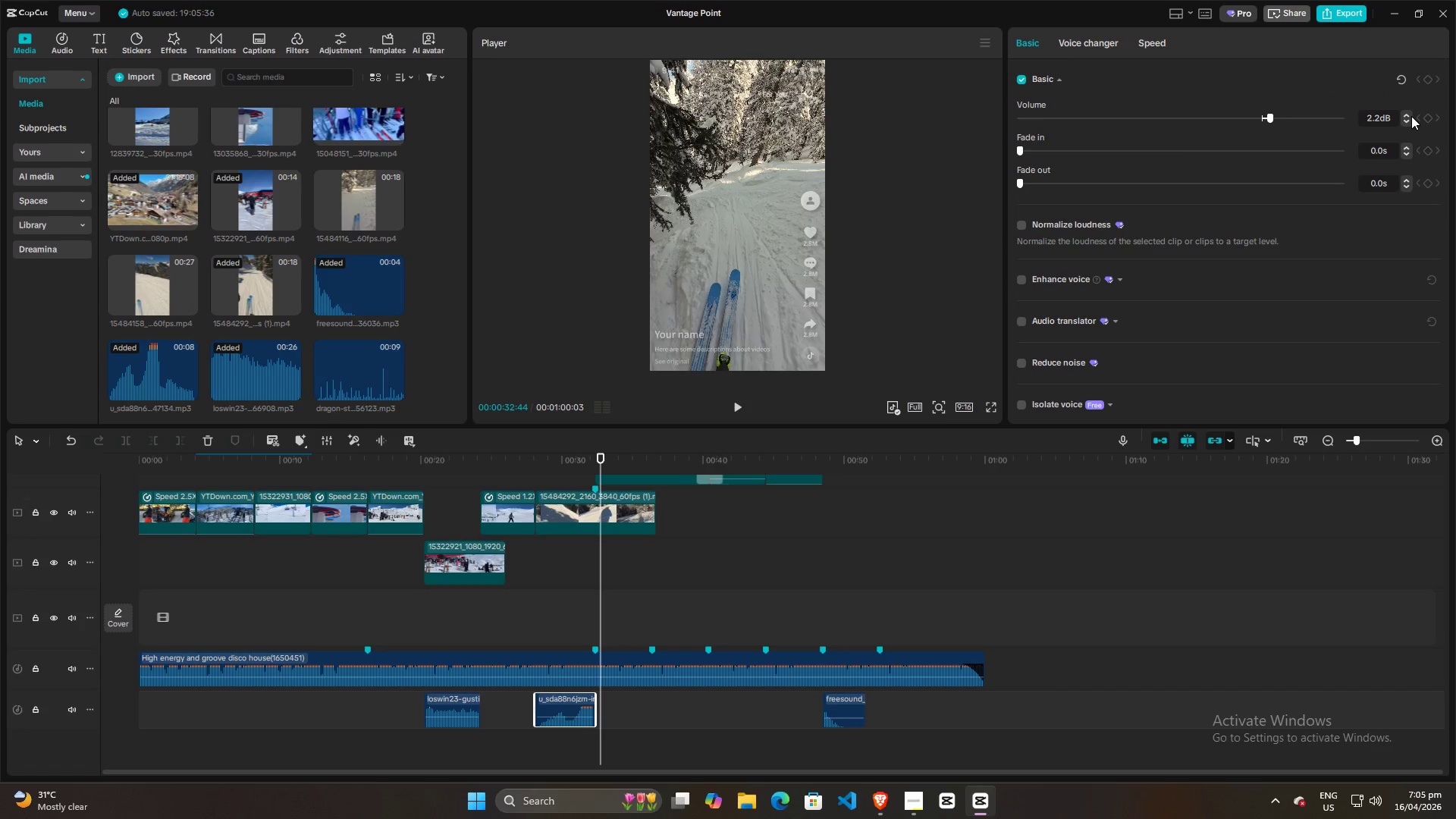 
triple_click([1411, 116])
 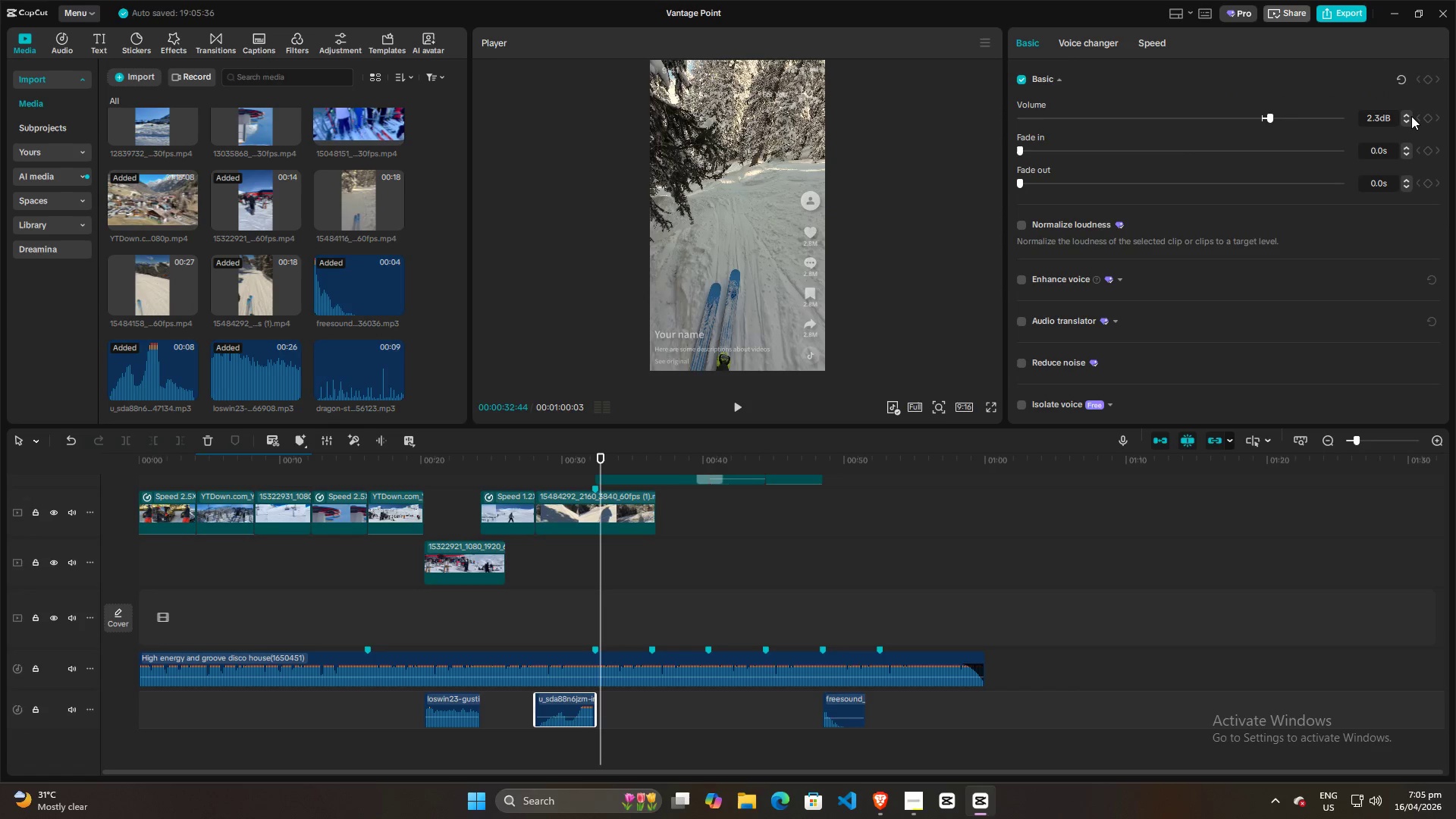 
triple_click([1411, 116])
 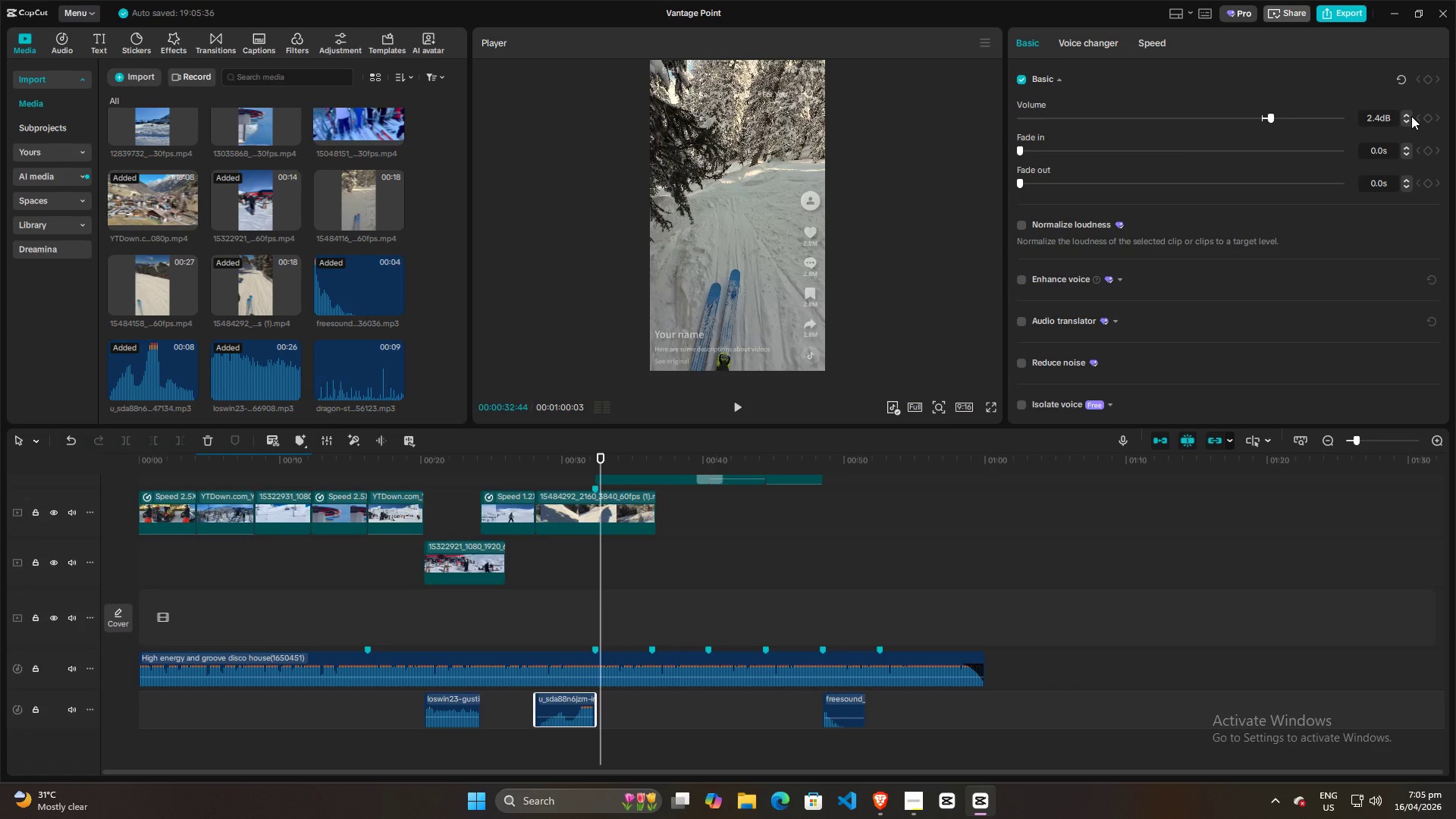 
triple_click([1411, 116])
 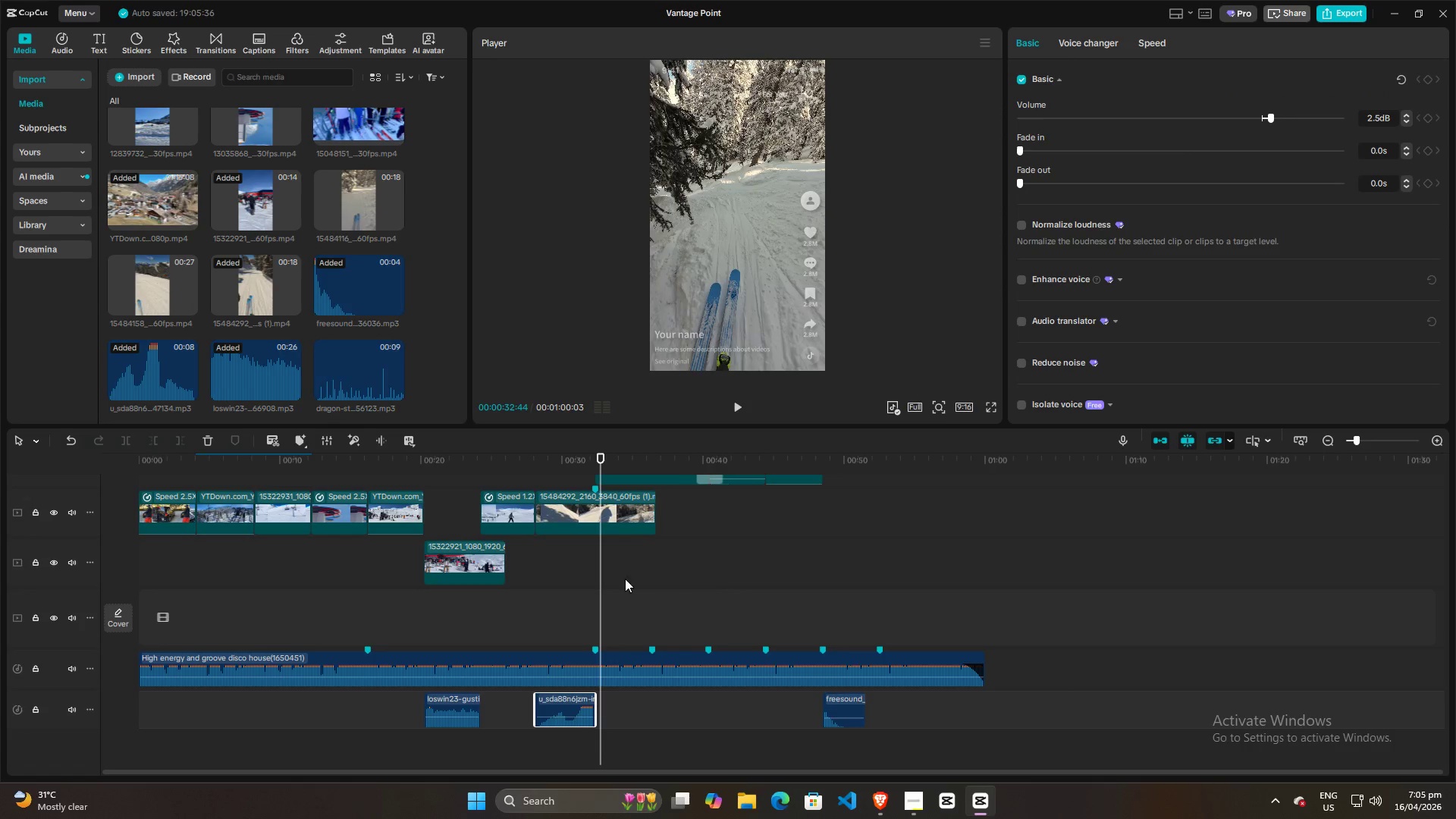 
left_click([545, 617])
 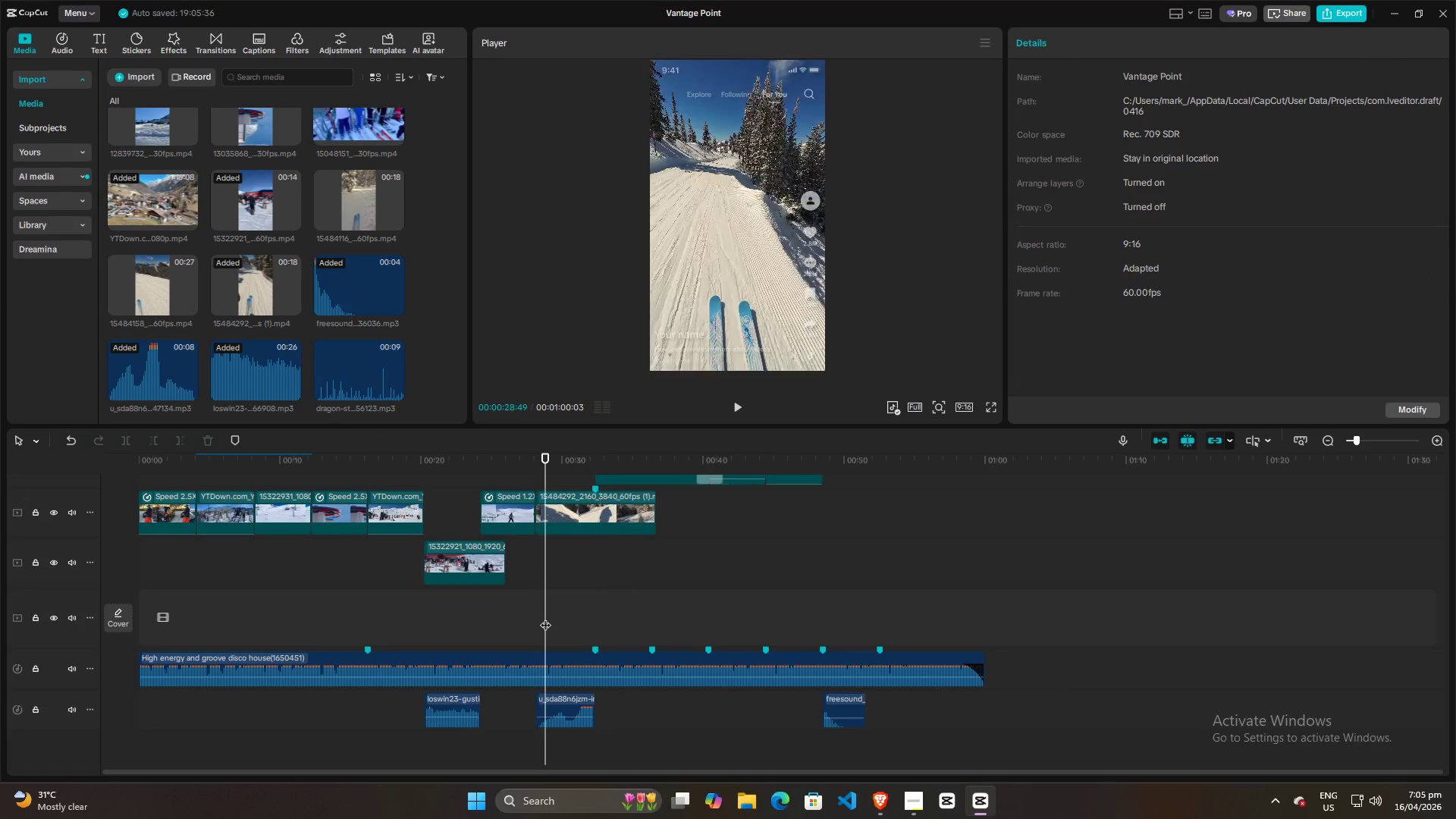 
key(Space)
 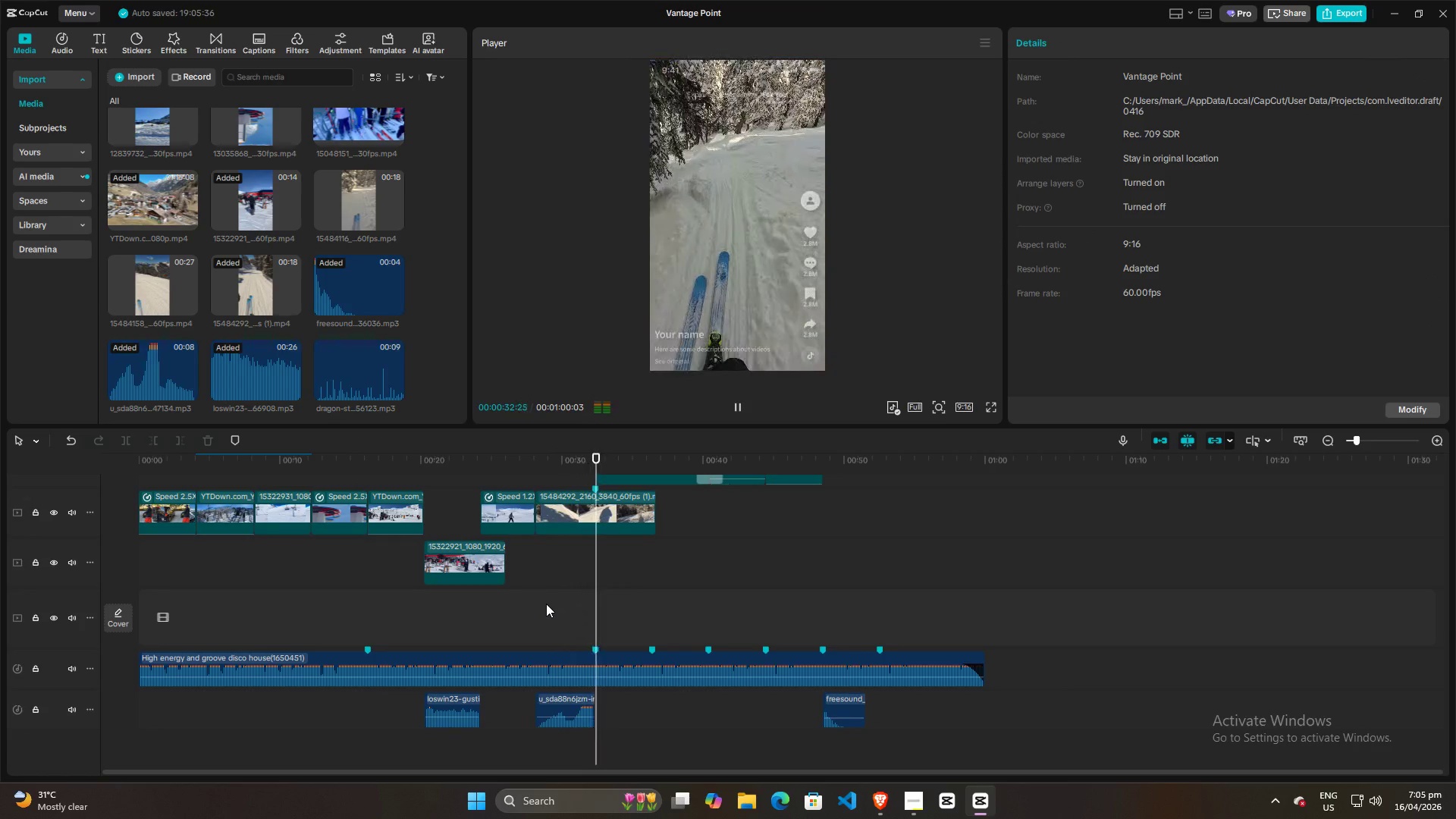 
key(Space)
 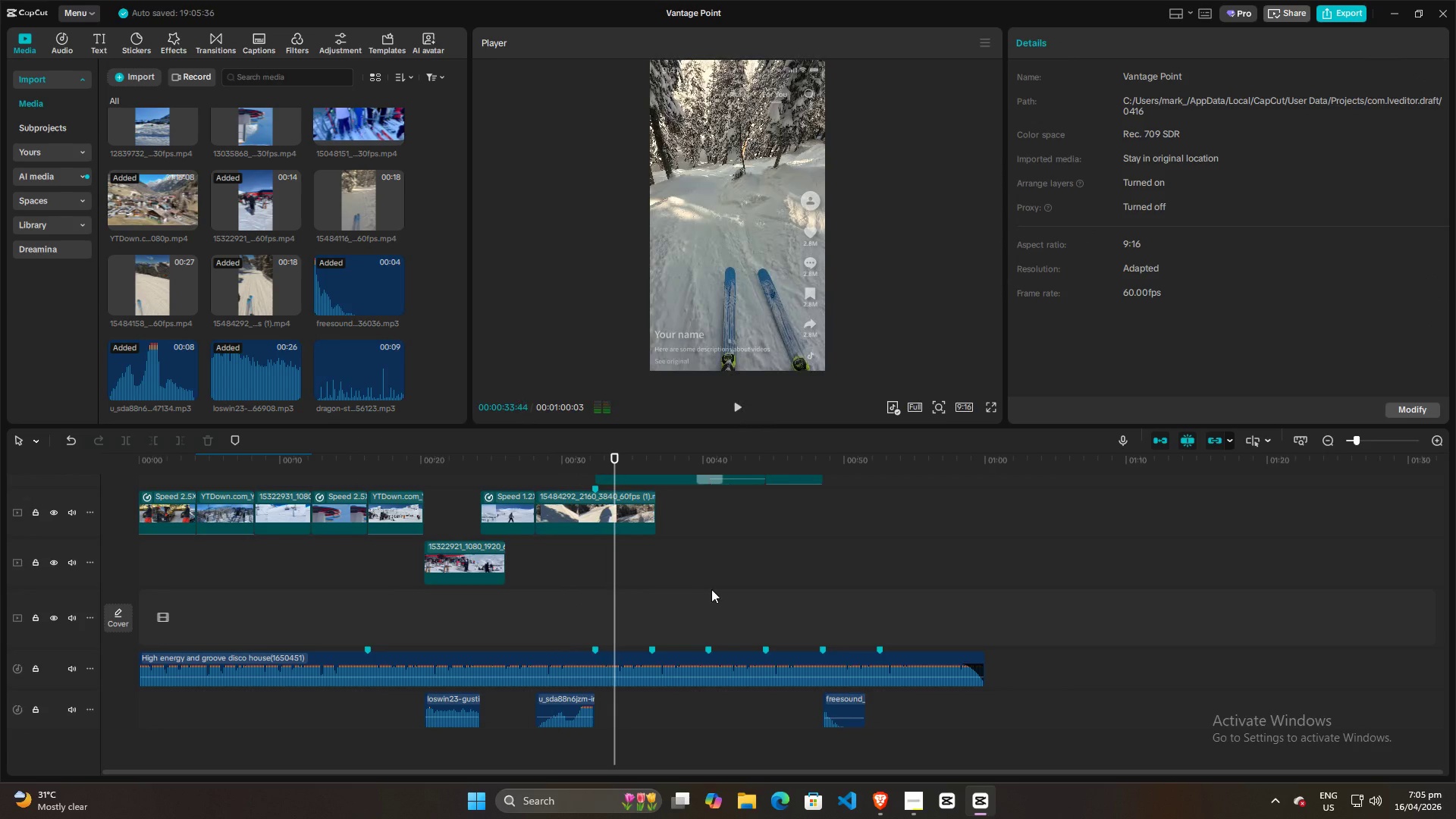 
key(Alt+AltLeft)
 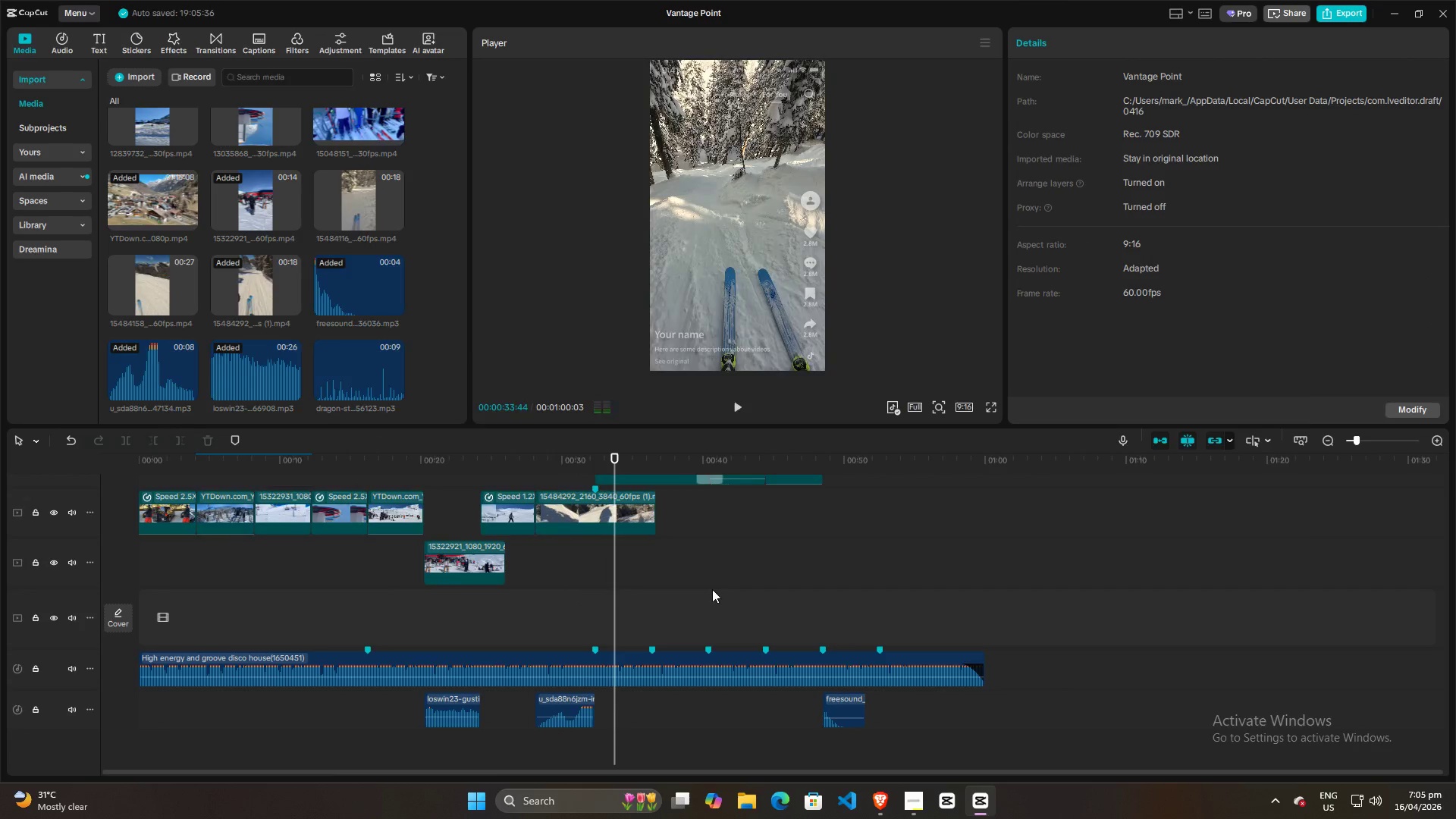 
key(Alt+Tab)
 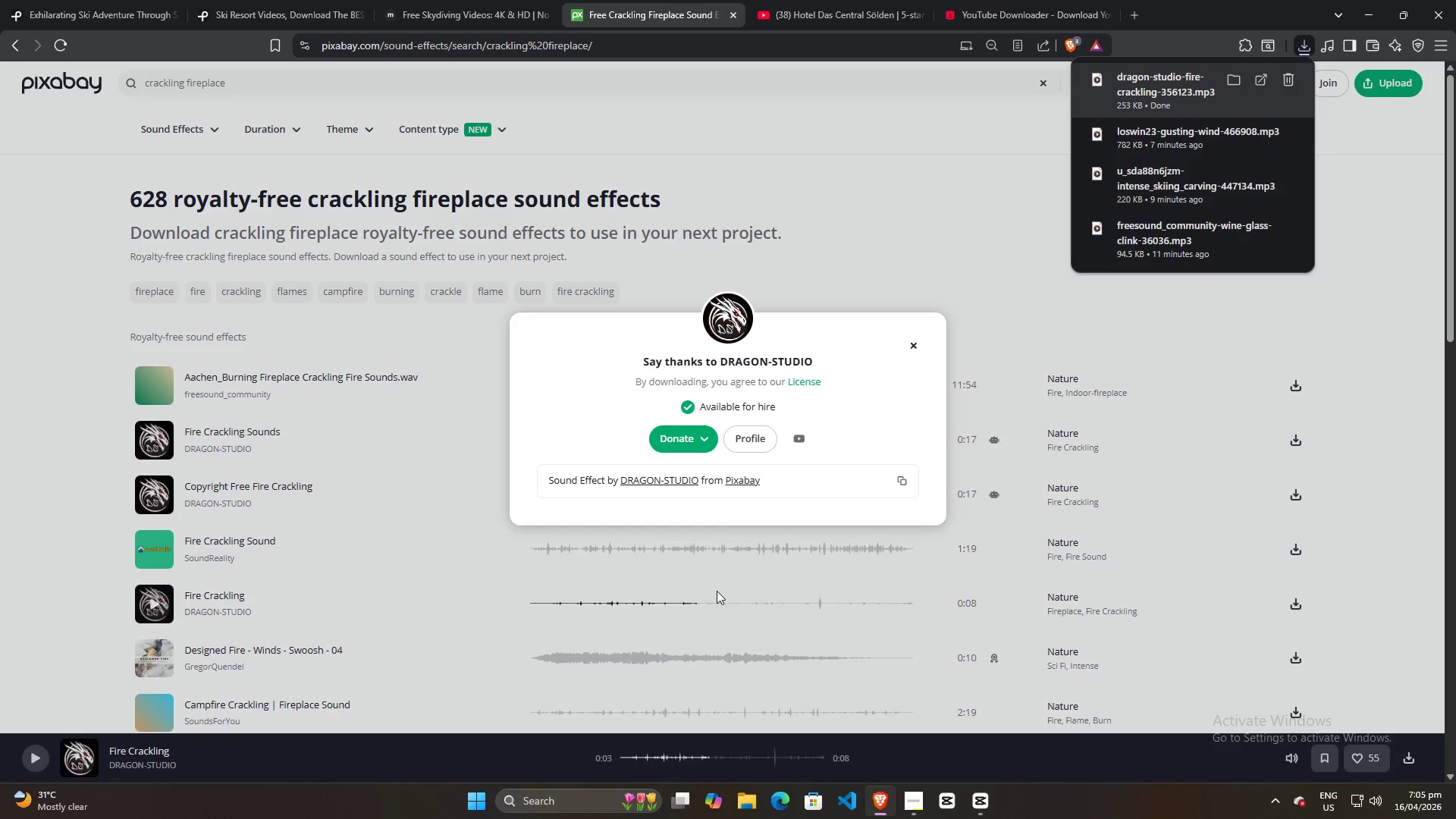 
key(Alt+AltLeft)
 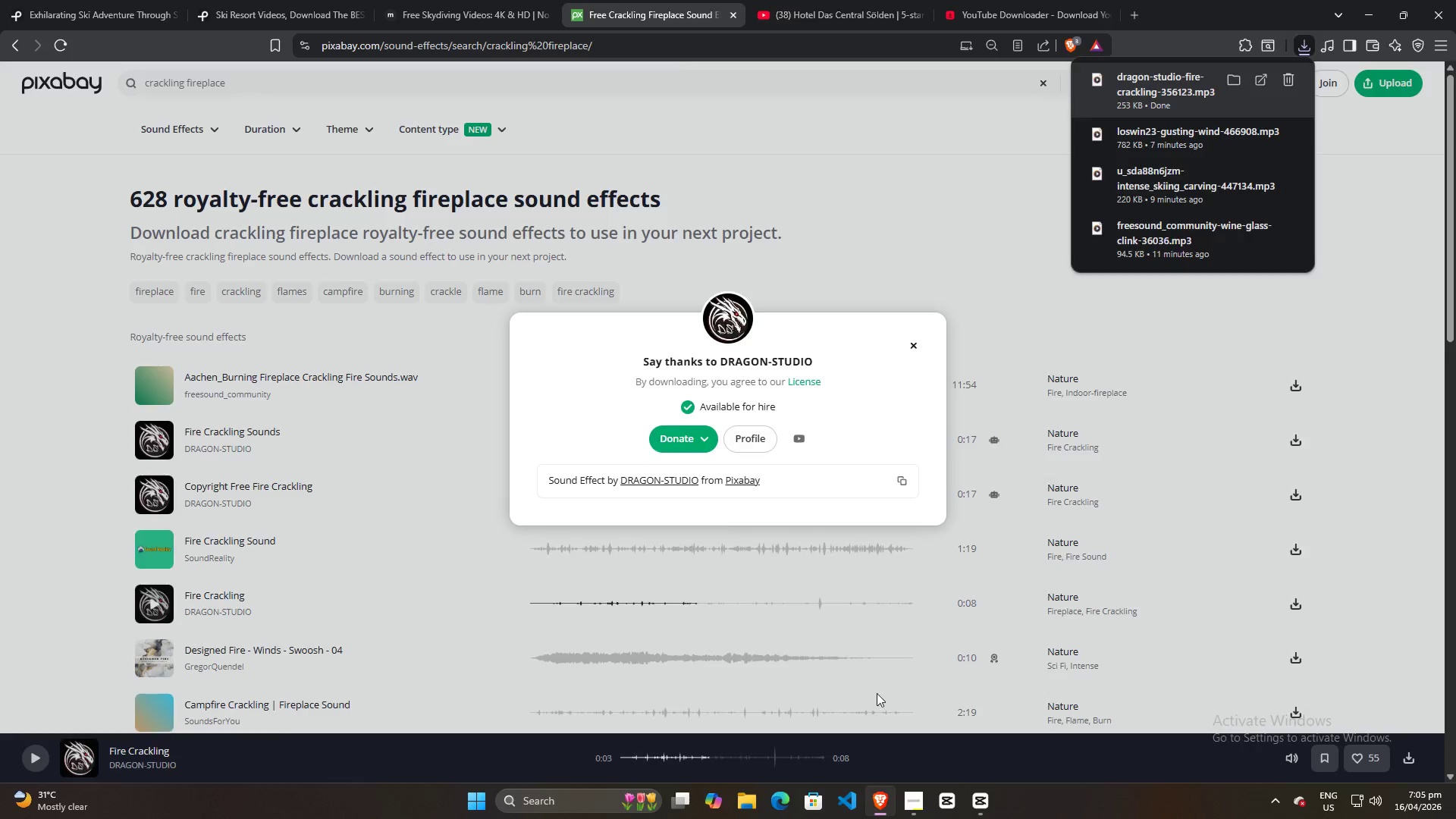 
key(Alt+Tab)
 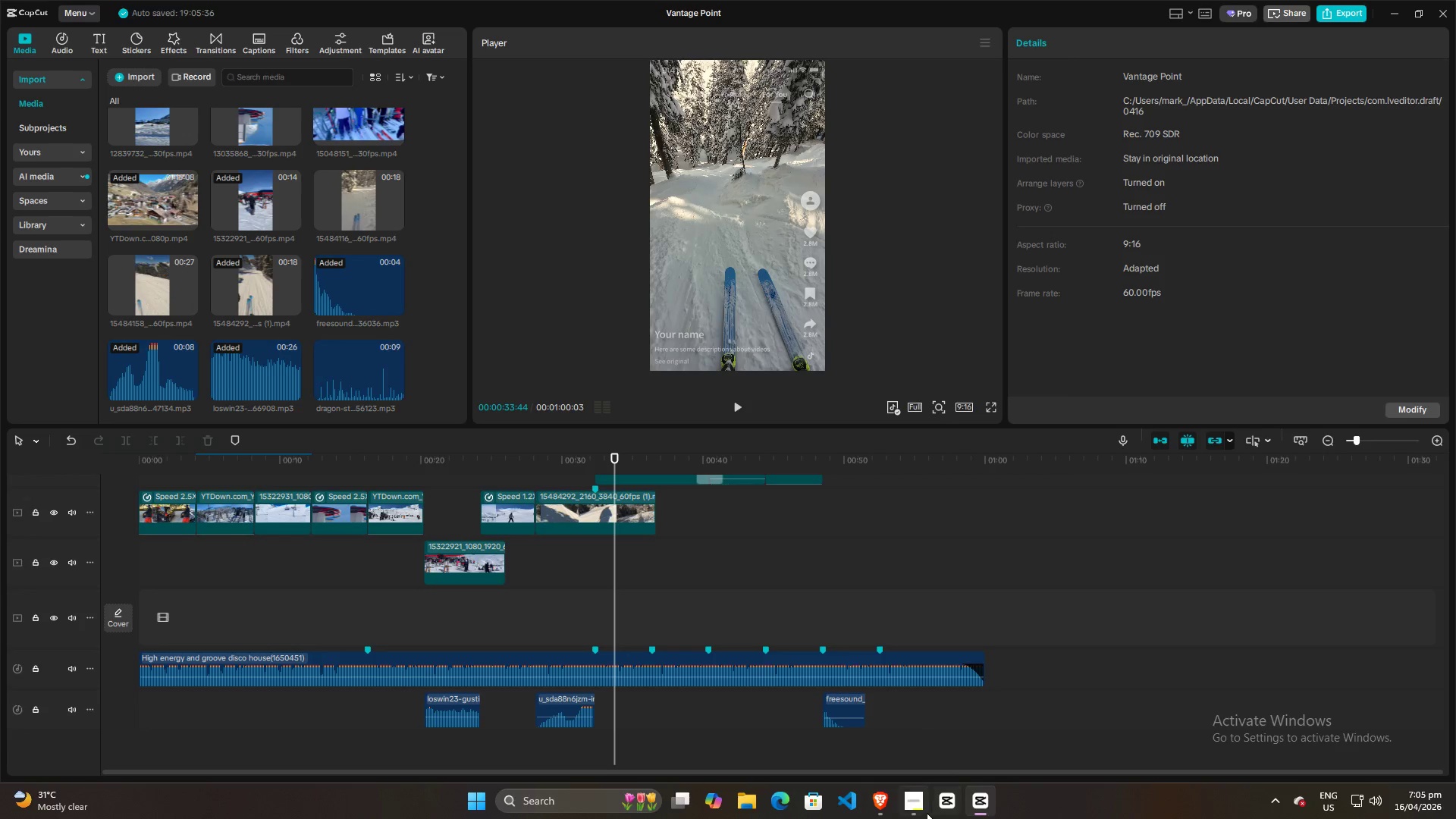 
left_click([927, 812])